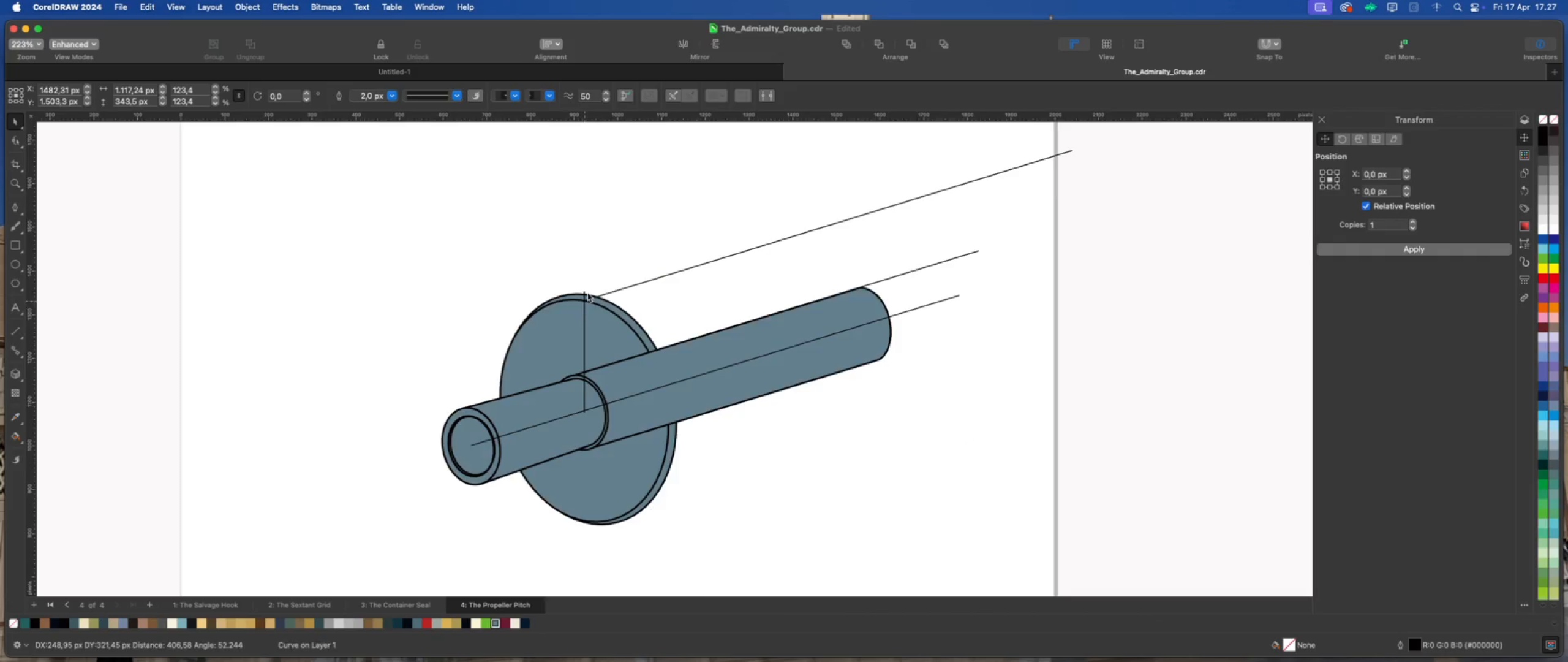 
scroll: coordinate [587, 292], scroll_direction: up, amount: 4.0
 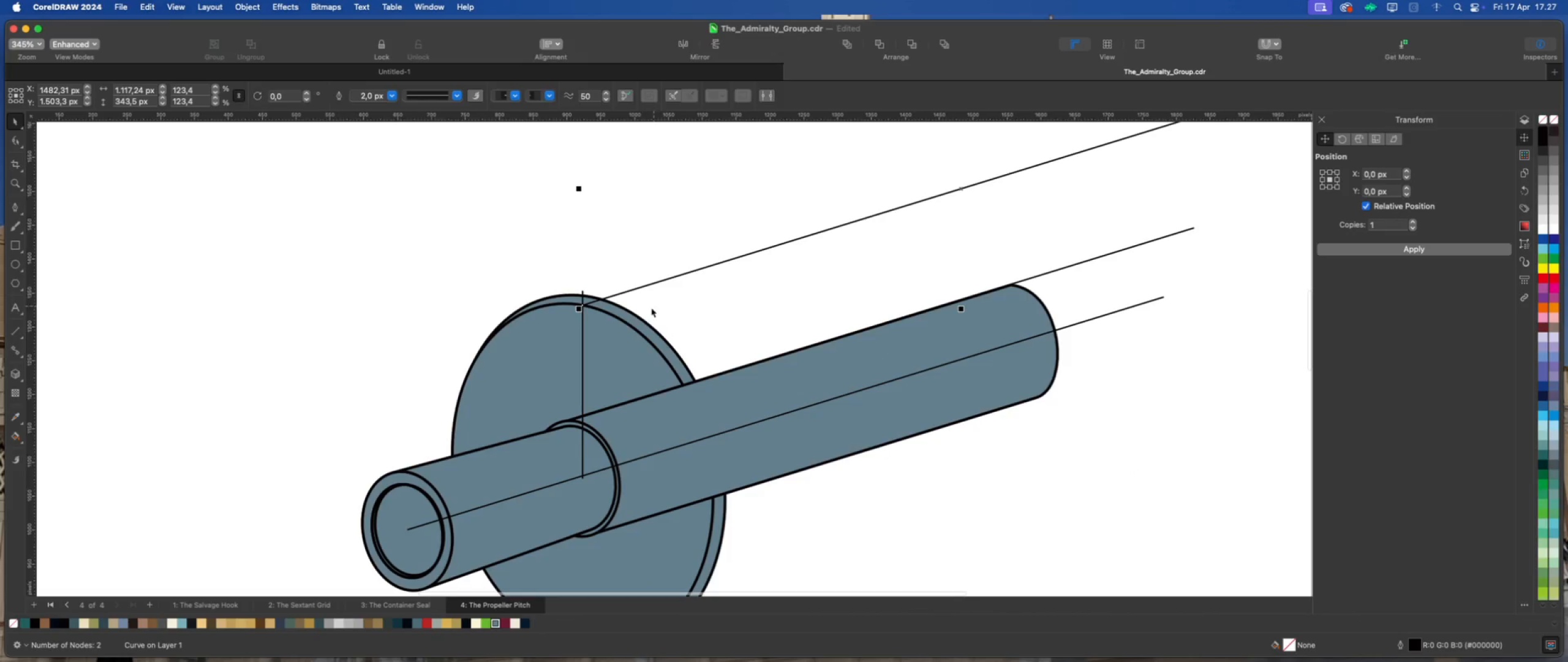 
scroll: coordinate [589, 333], scroll_direction: down, amount: 3.0
 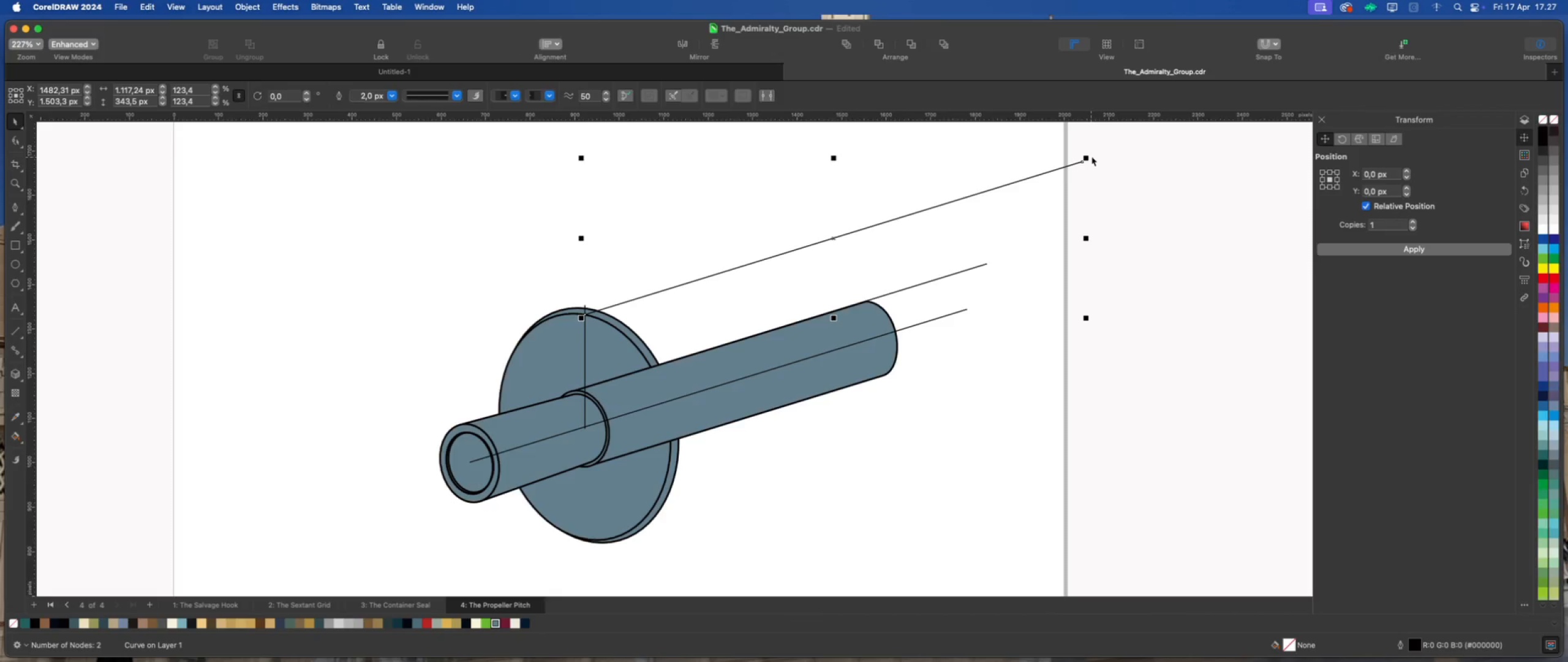 
left_click_drag(start_coordinate=[1090, 156], to_coordinate=[705, 277])
 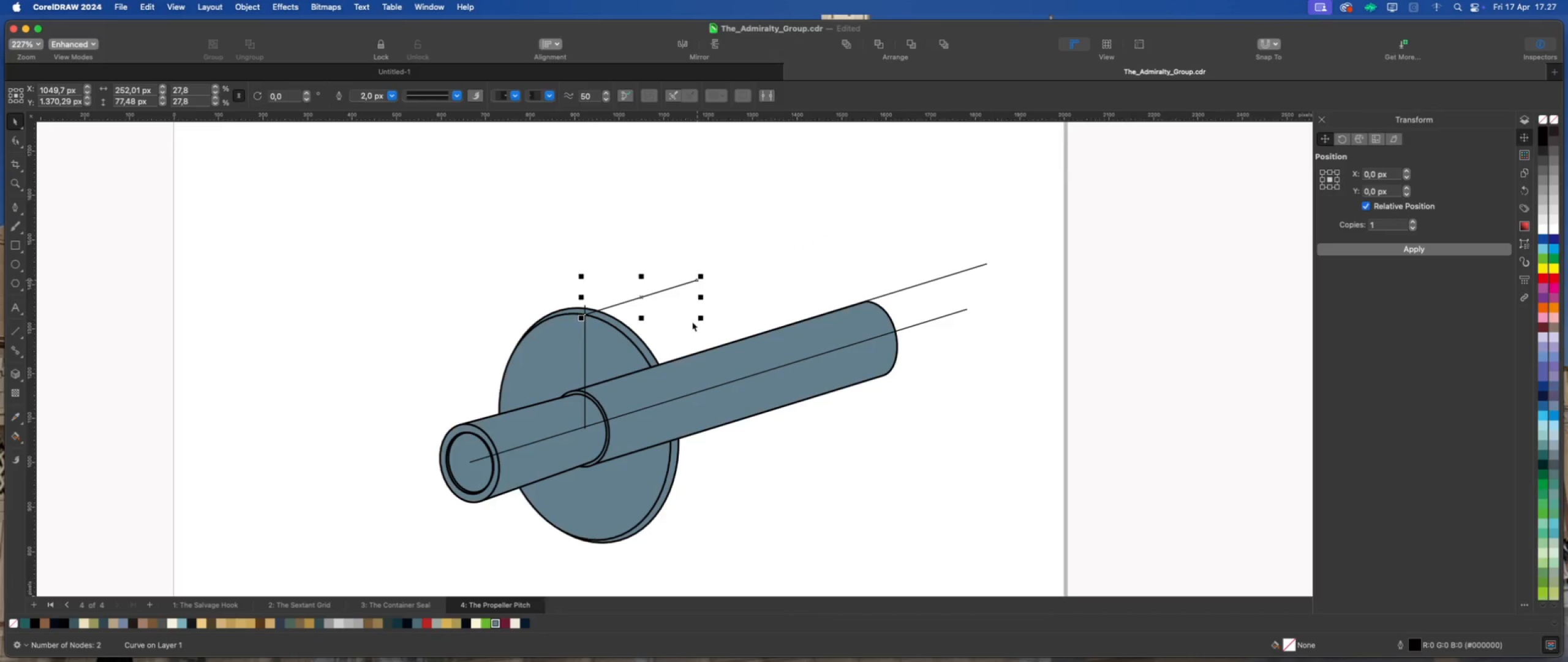 
left_click([692, 322])
 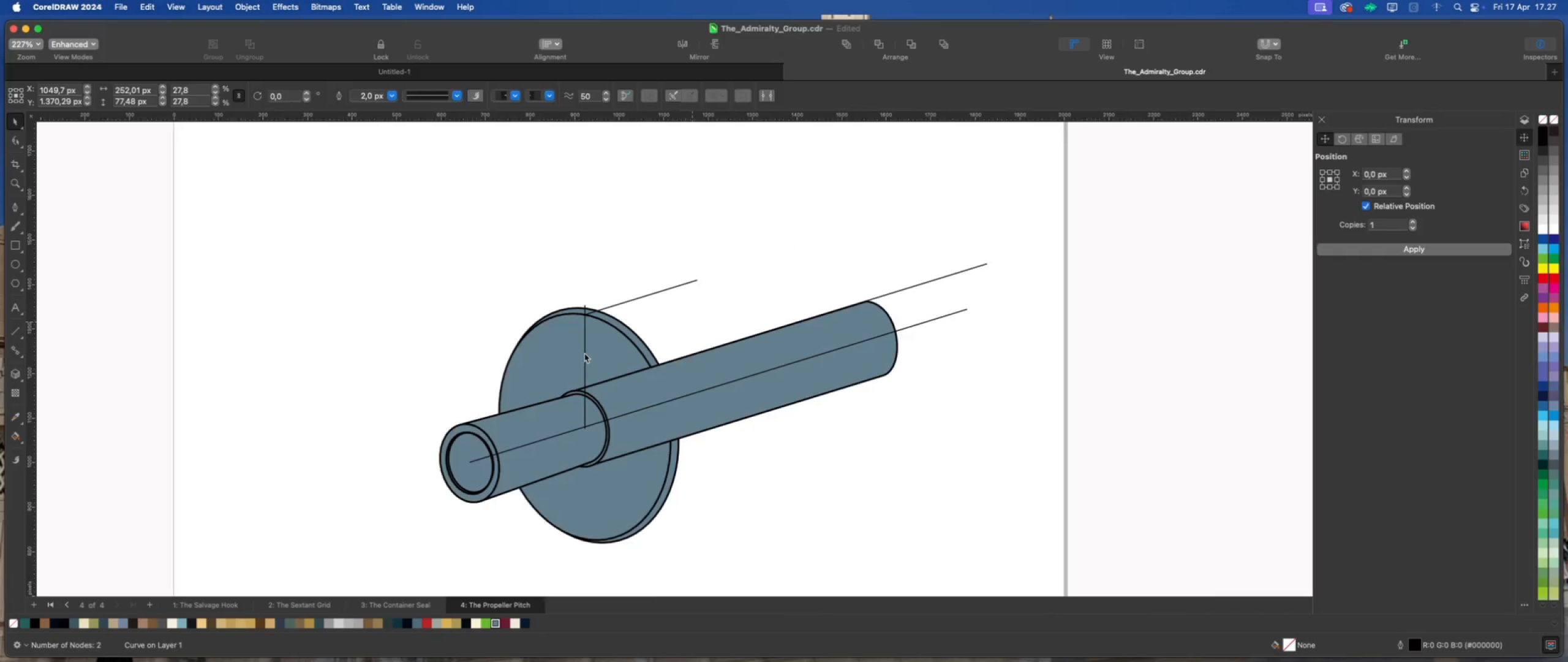 
scroll: coordinate [584, 353], scroll_direction: up, amount: 4.0
 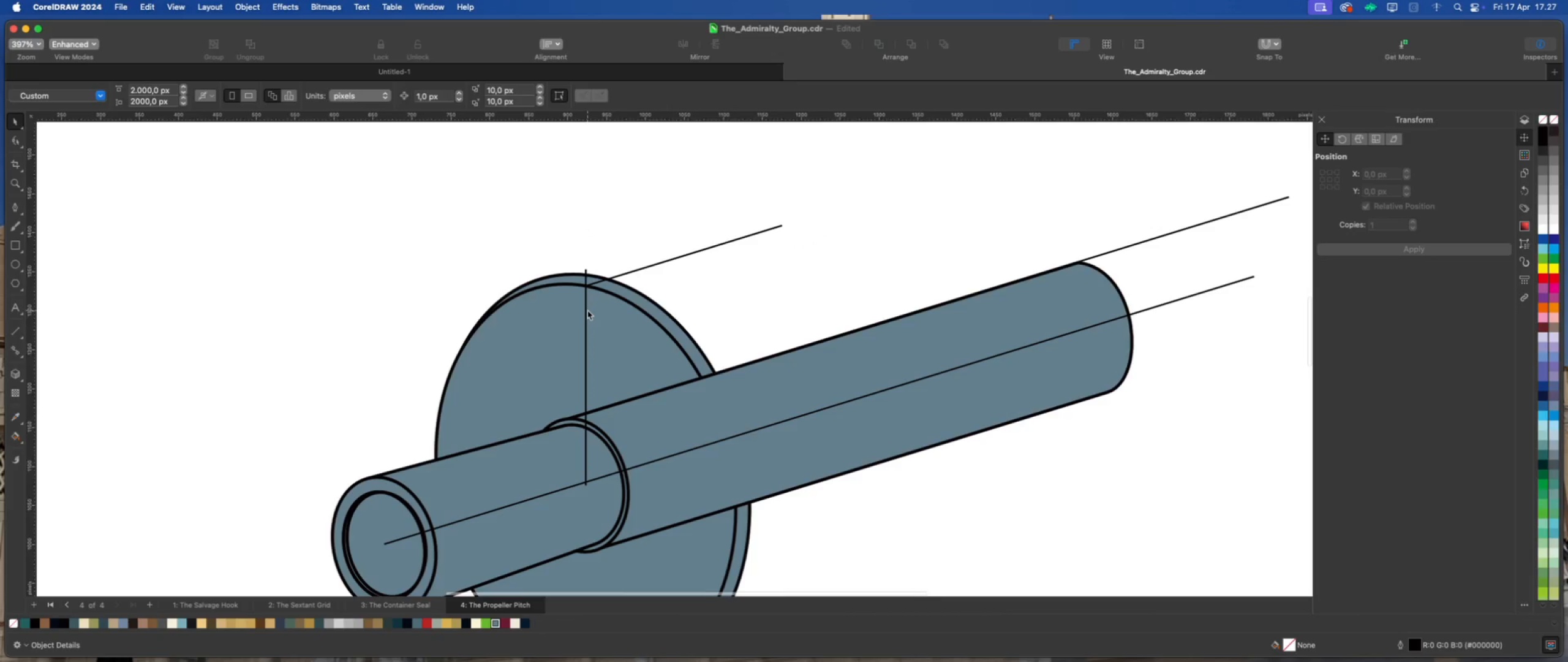 
left_click([586, 310])
 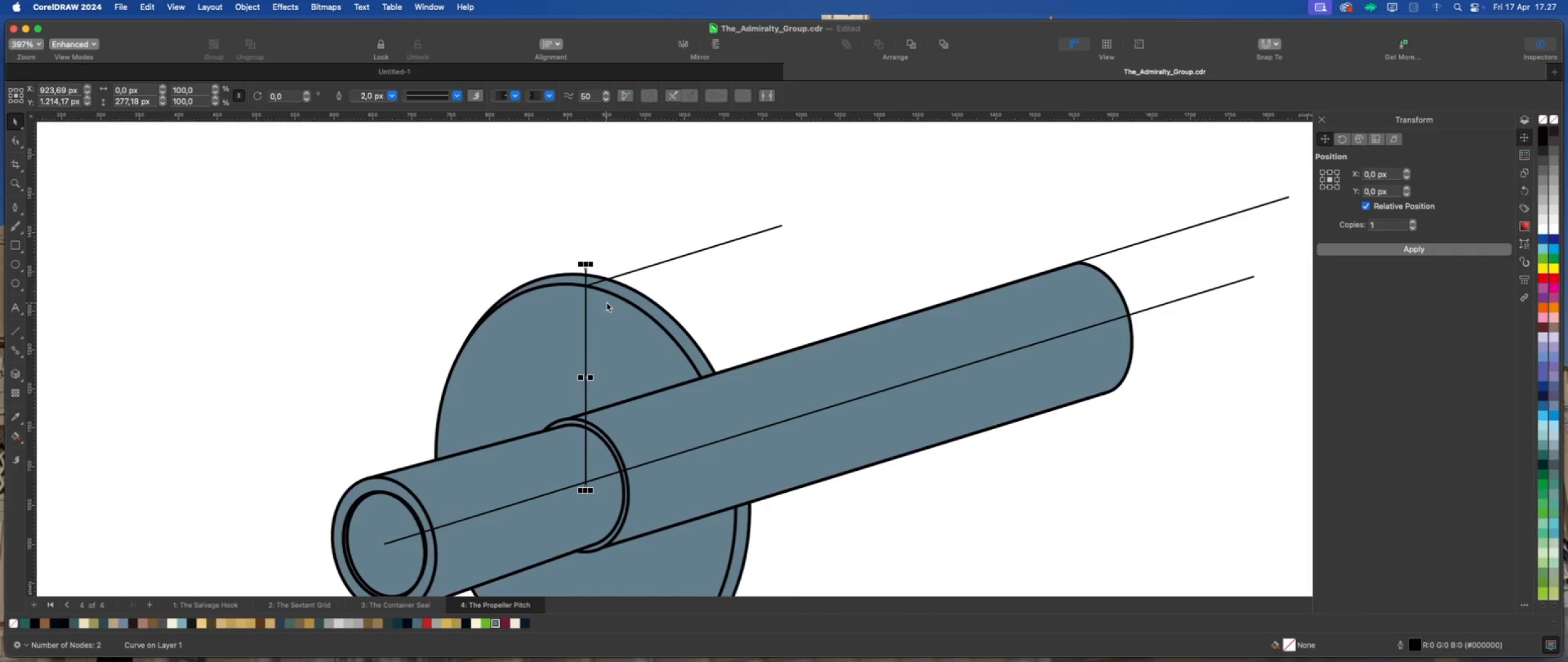 
scroll: coordinate [623, 292], scroll_direction: down, amount: 2.0
 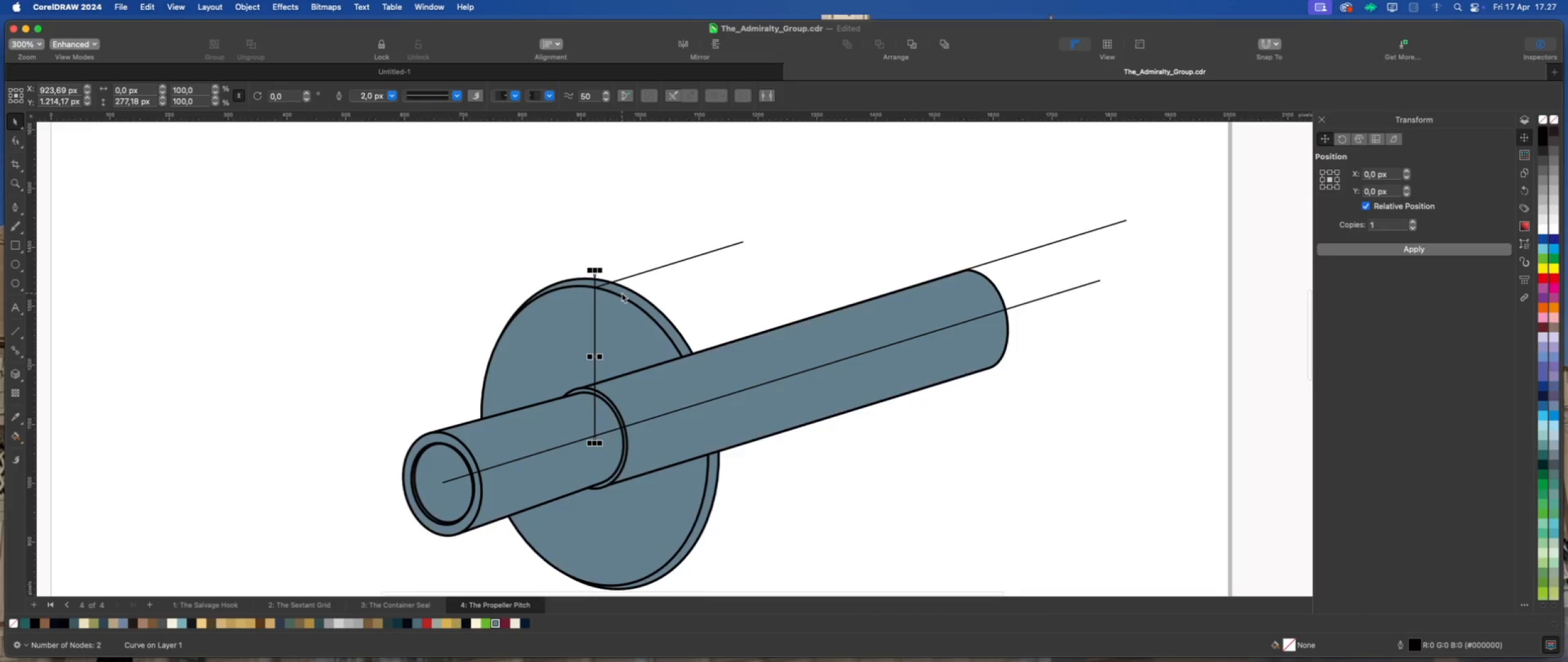 
scroll: coordinate [622, 293], scroll_direction: up, amount: 1.0
 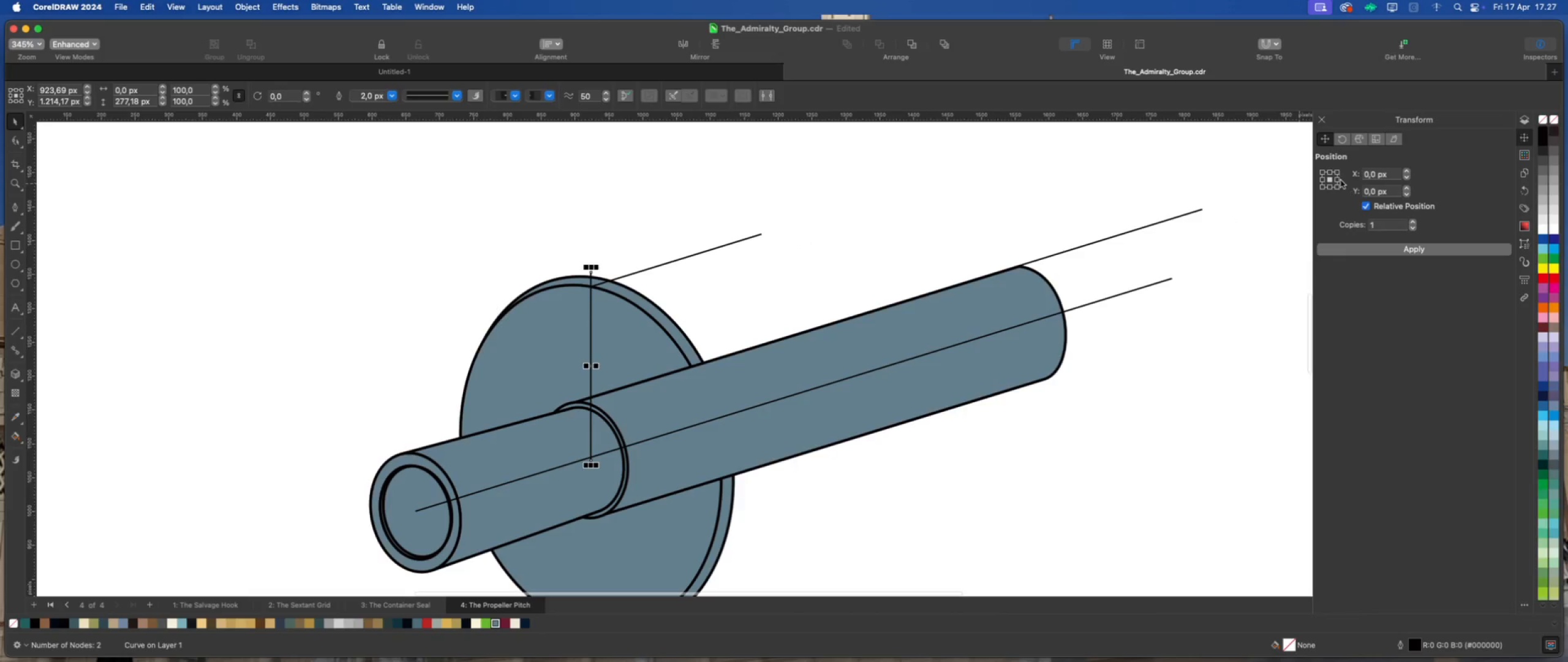 
left_click([1338, 180])
 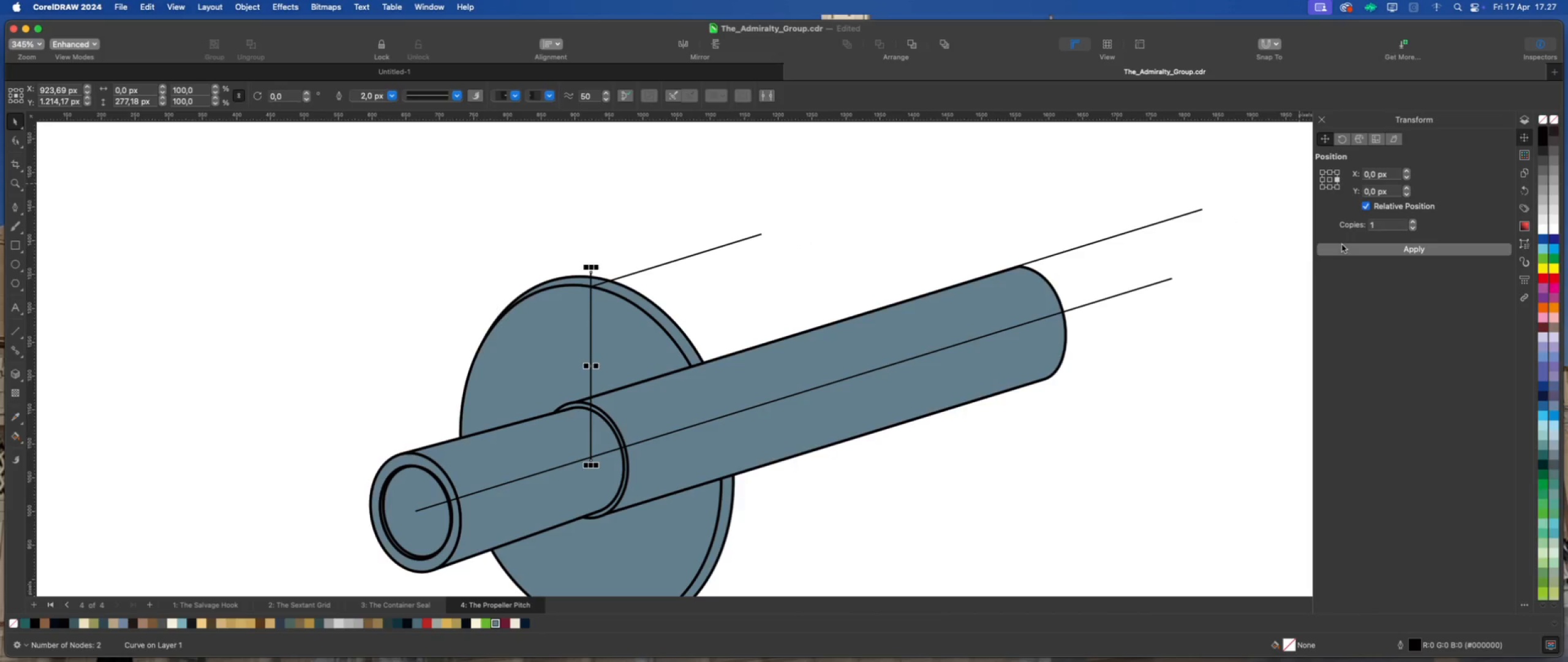 
left_click([1342, 246])
 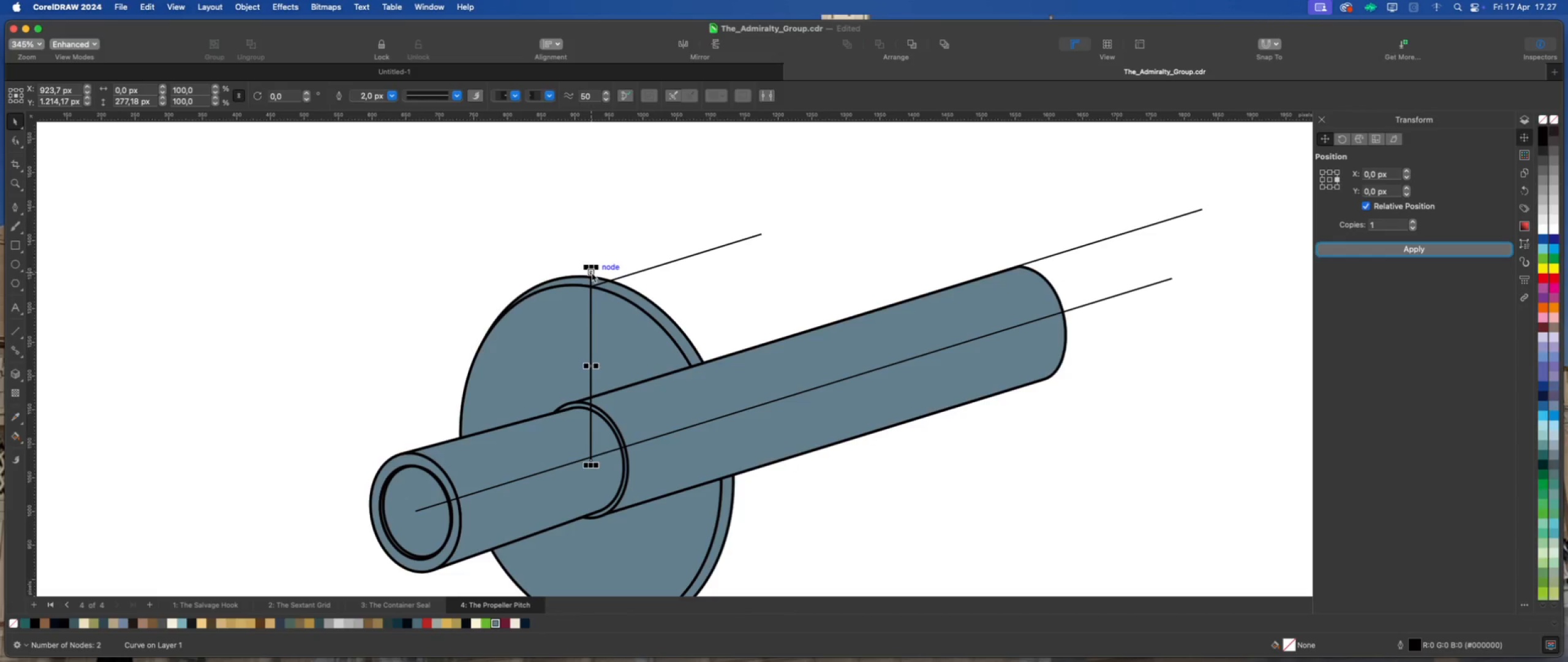 
left_click_drag(start_coordinate=[590, 272], to_coordinate=[612, 283])
 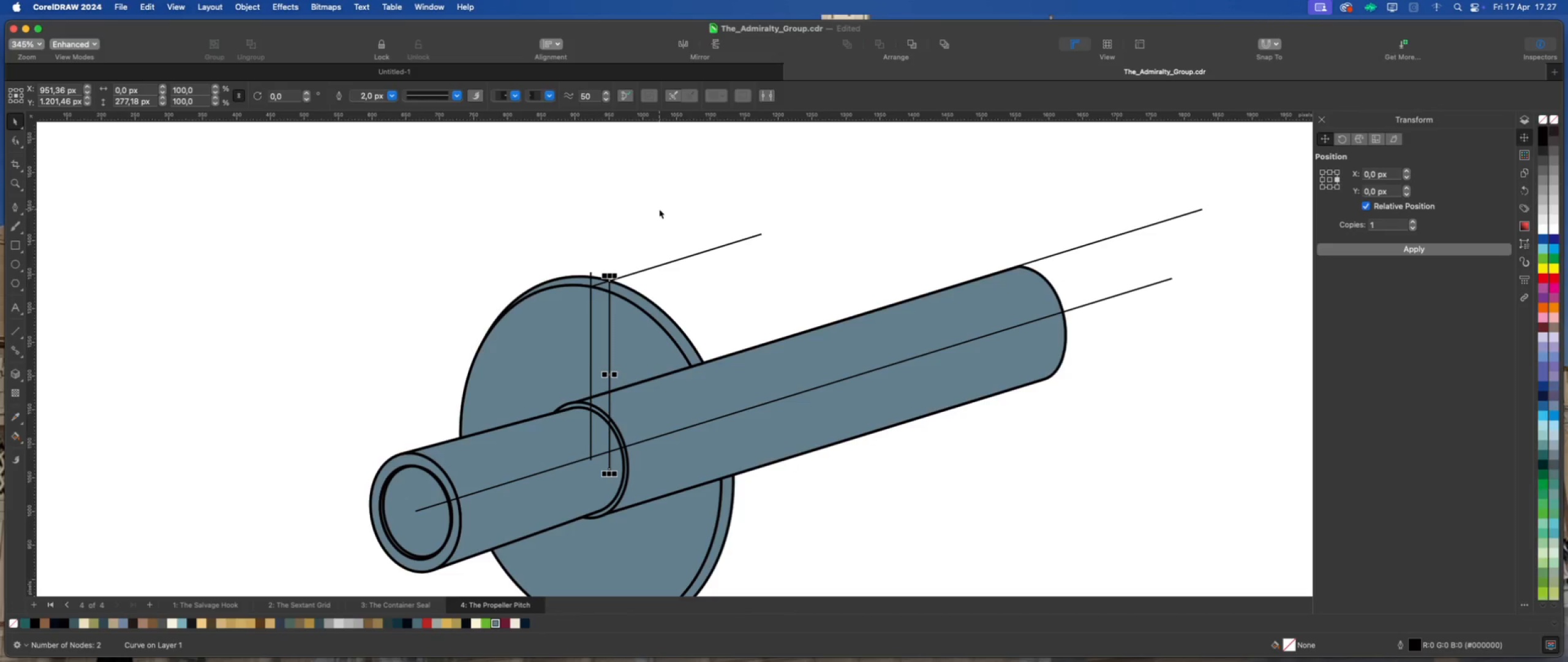 
left_click([655, 215])
 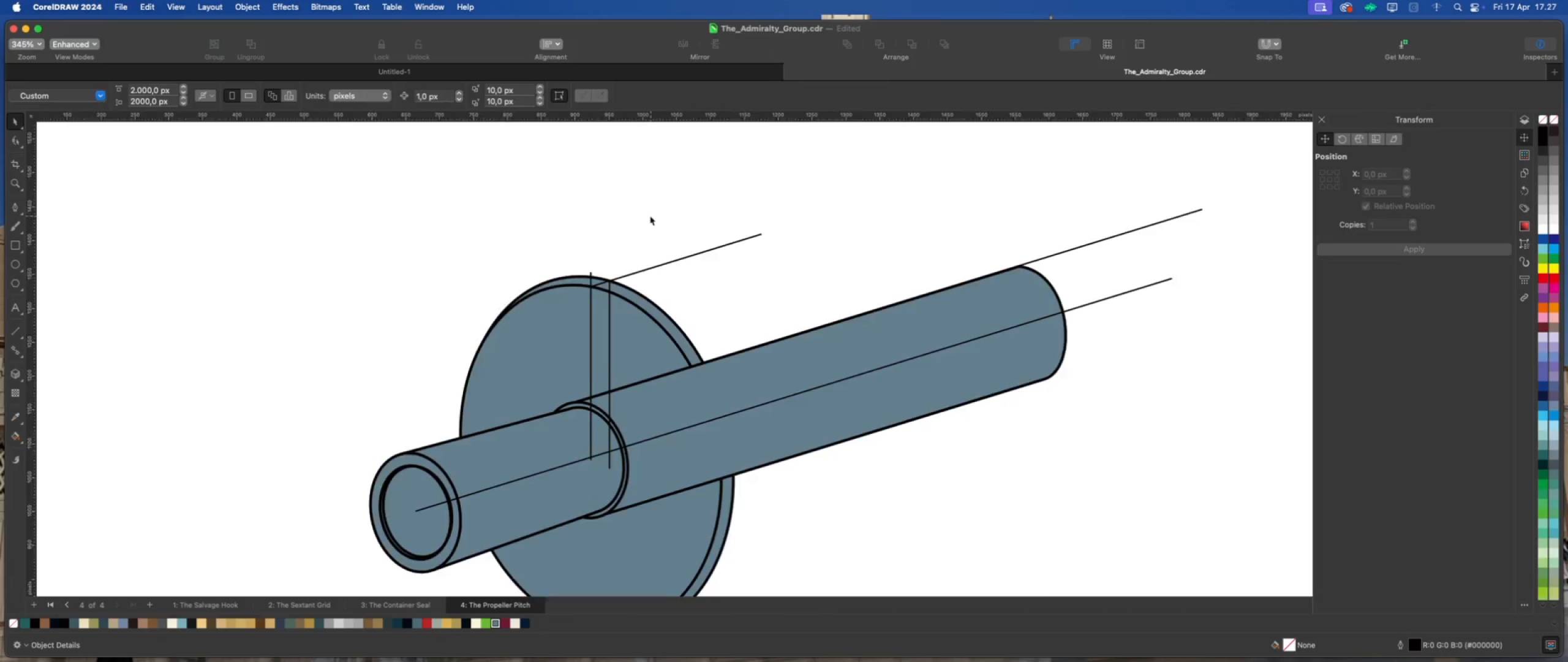 
scroll: coordinate [586, 284], scroll_direction: none, amount: 0.0
 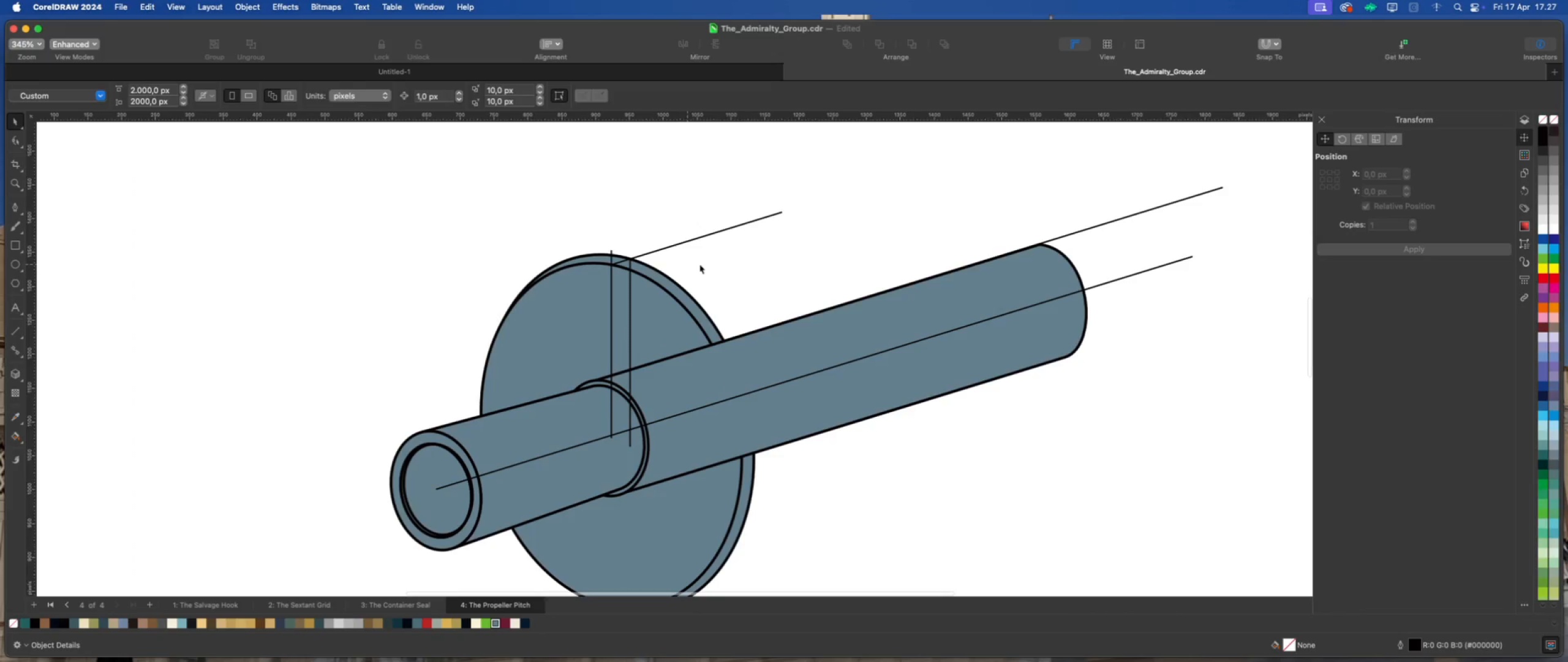 
left_click([731, 261])
 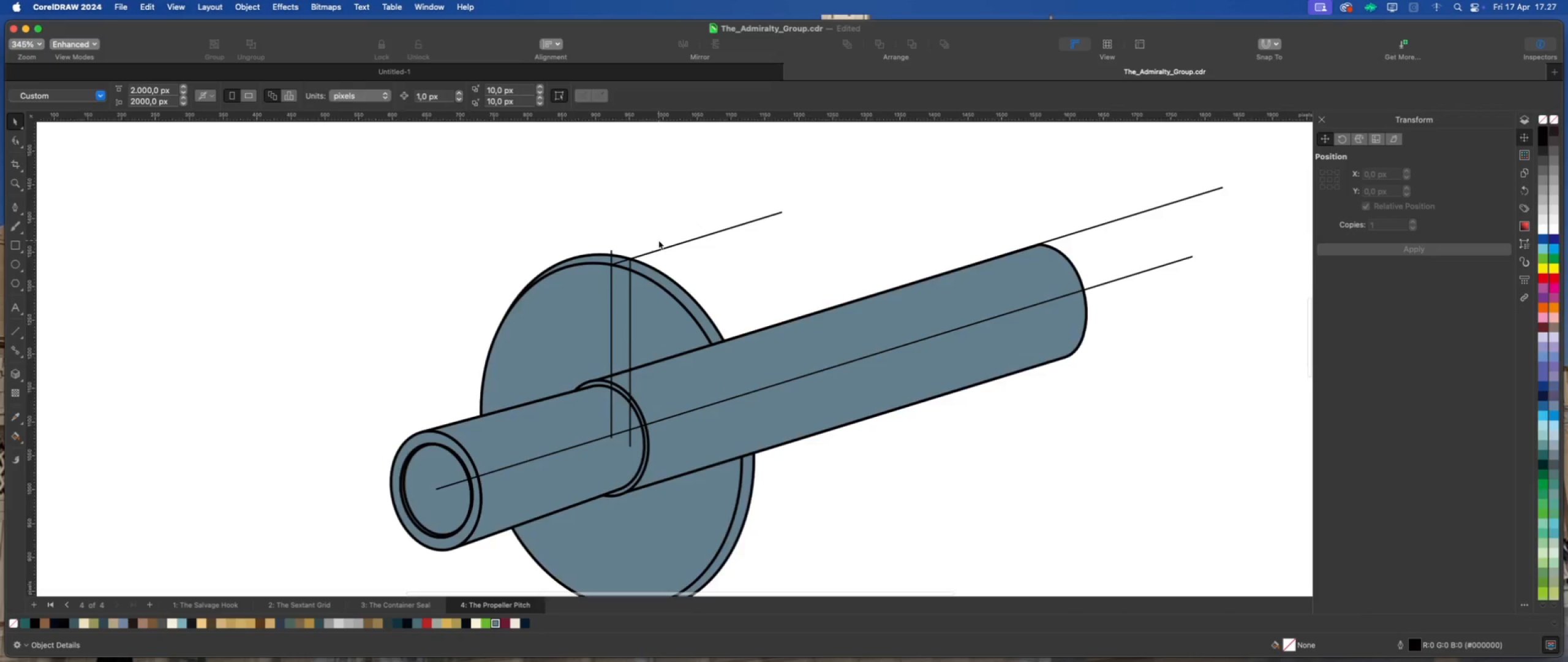 
scroll: coordinate [658, 240], scroll_direction: down, amount: 2.0
 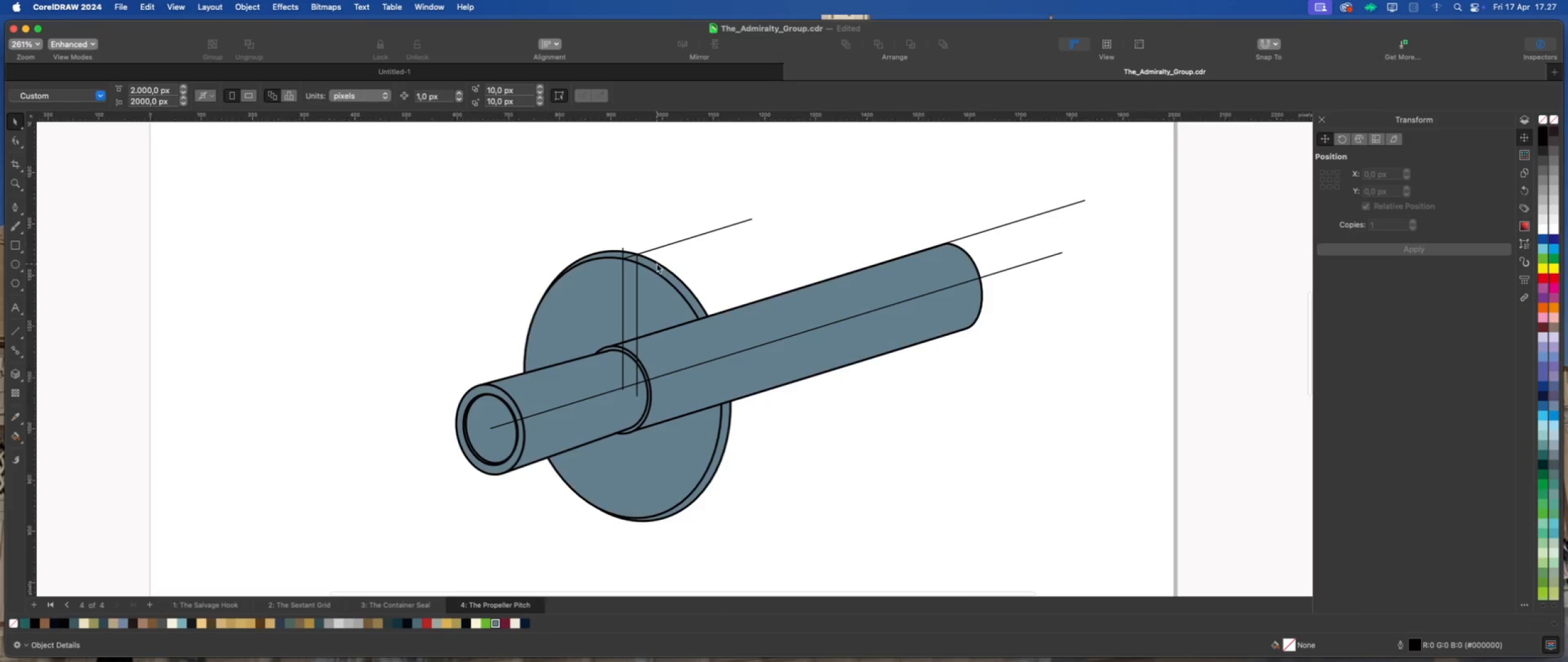 
scroll: coordinate [627, 409], scroll_direction: up, amount: 6.0
 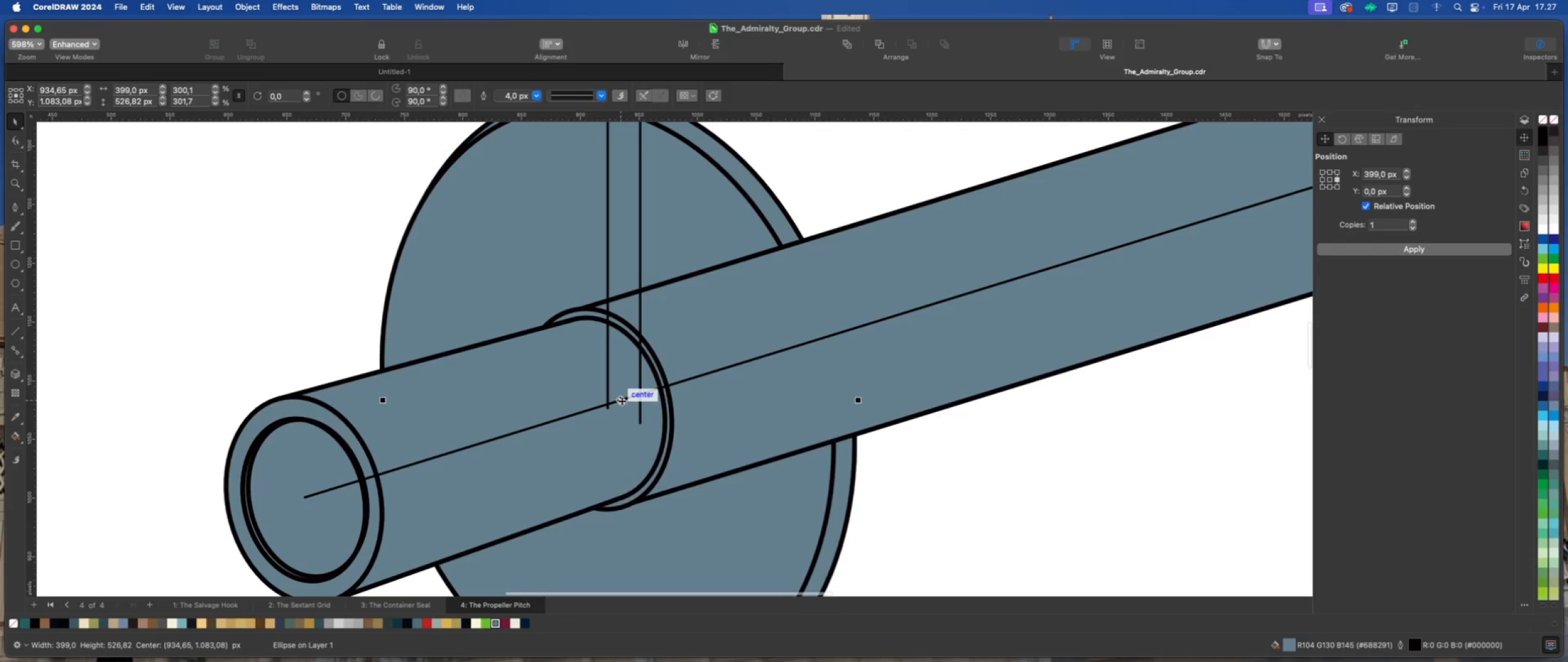 
left_click_drag(start_coordinate=[621, 401], to_coordinate=[631, 397])
 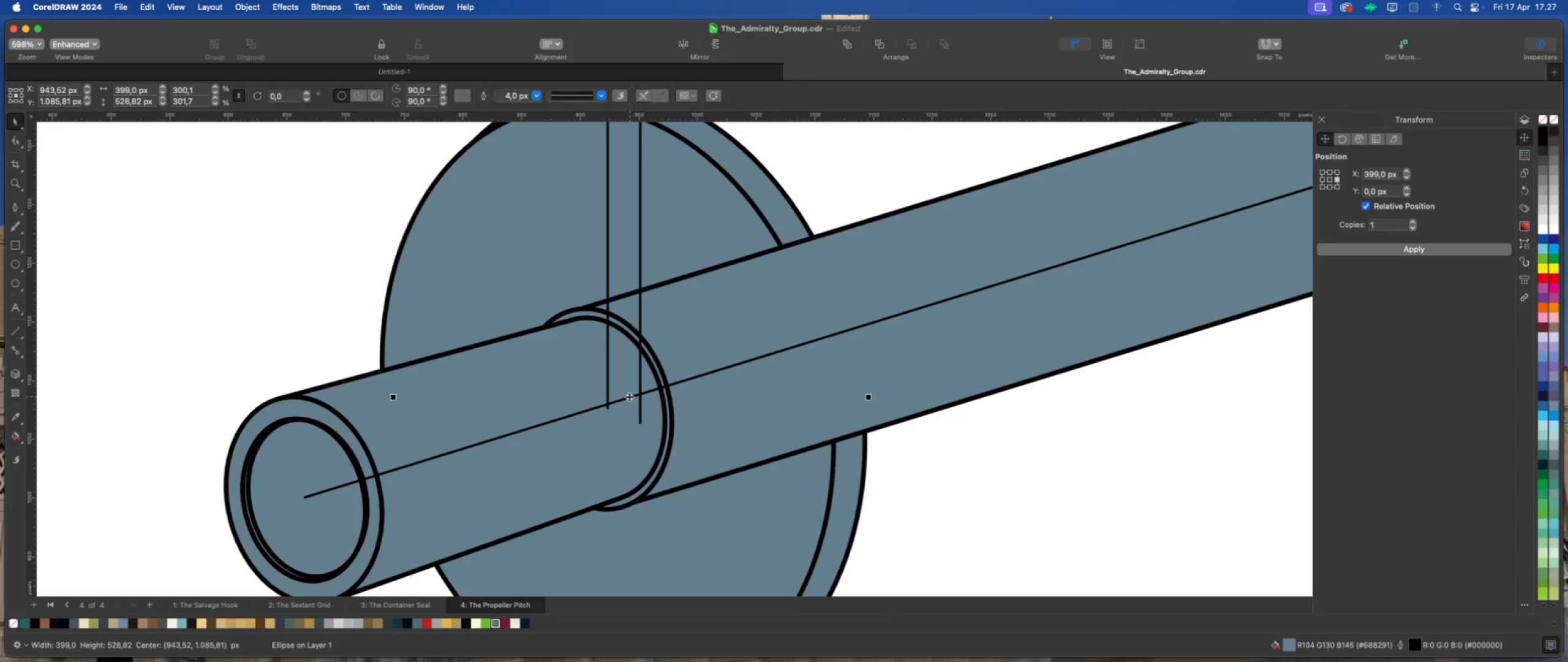 
scroll: coordinate [629, 397], scroll_direction: down, amount: 2.0
 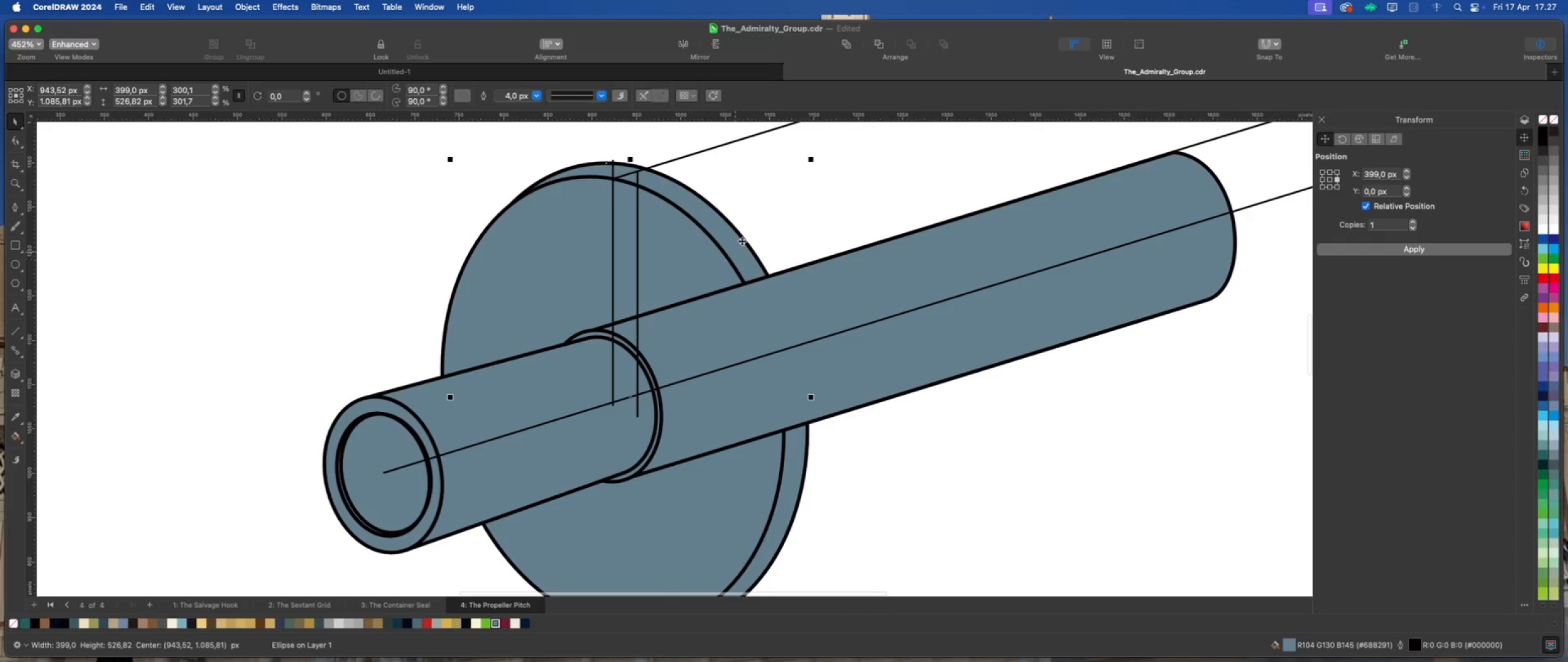 
left_click([791, 199])
 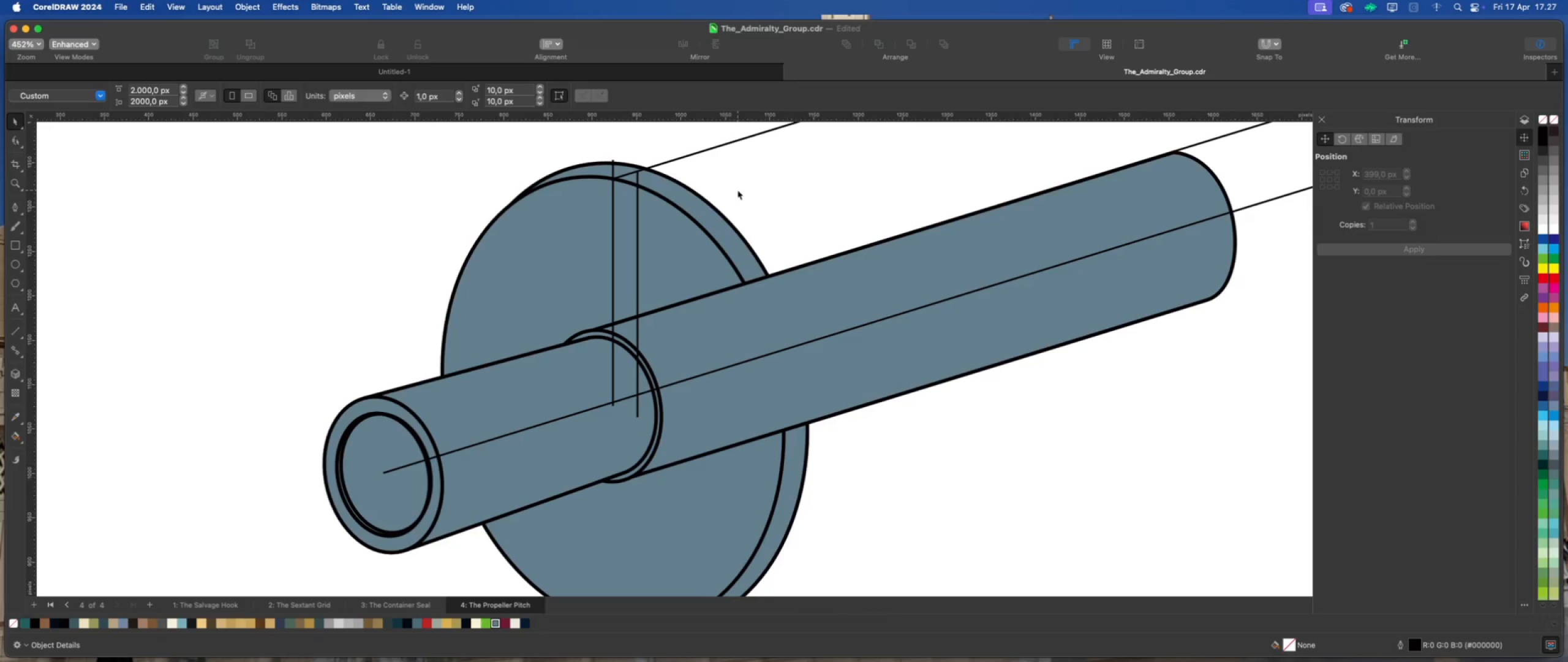 
scroll: coordinate [666, 191], scroll_direction: down, amount: 2.0
 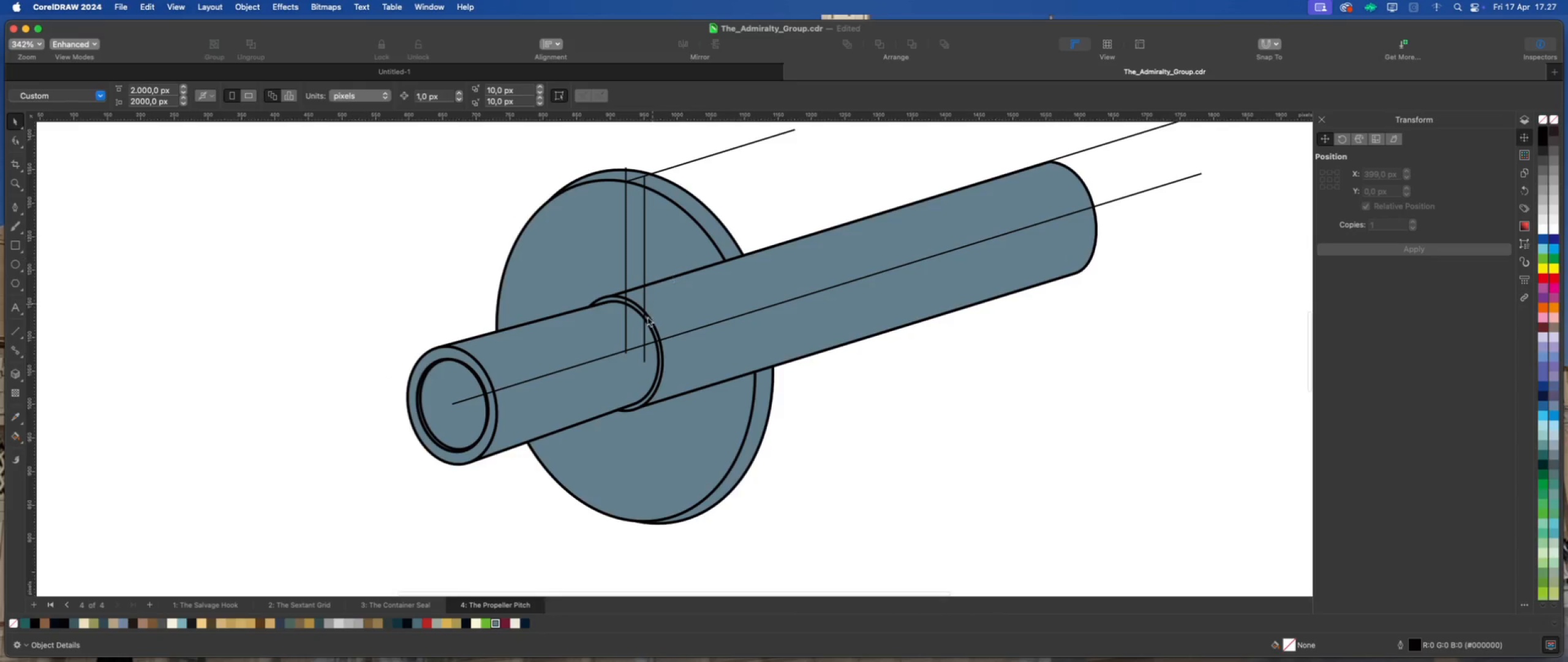 
scroll: coordinate [648, 324], scroll_direction: up, amount: 4.0
 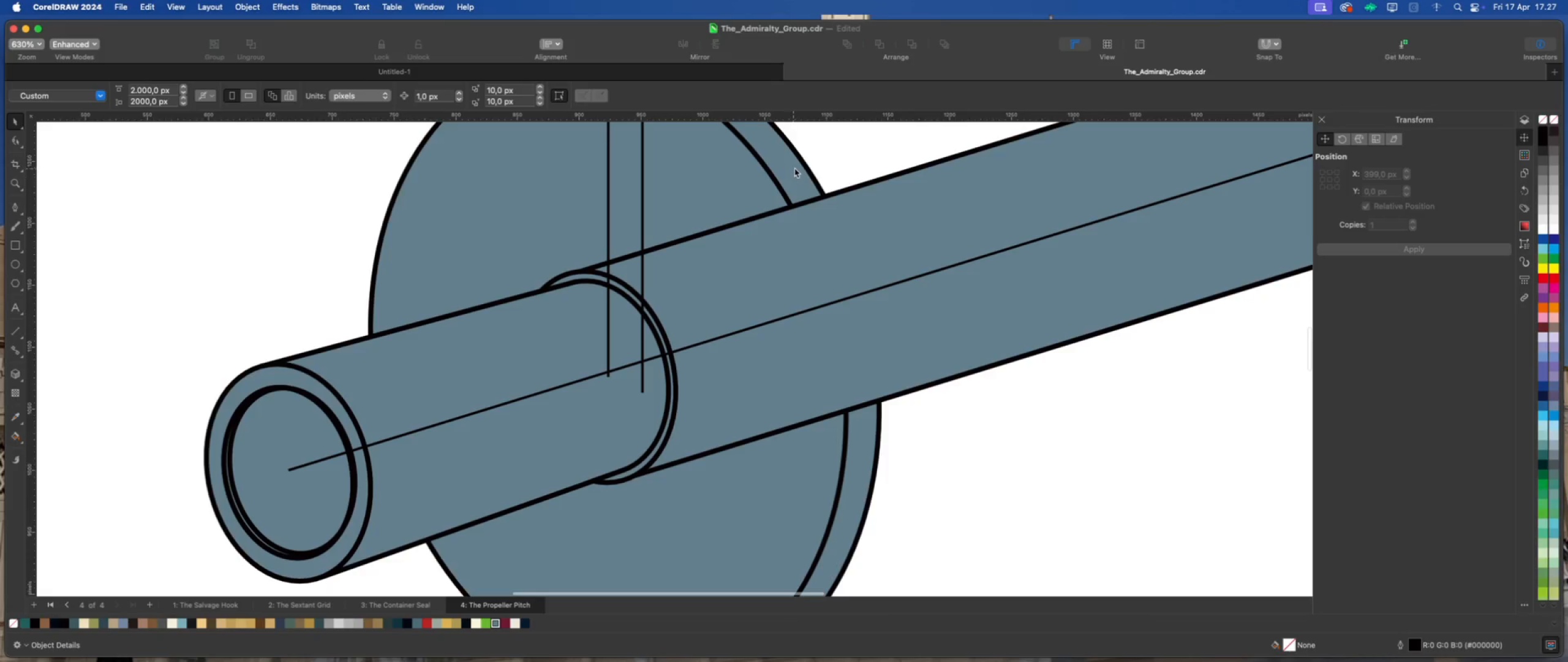 
left_click([794, 168])
 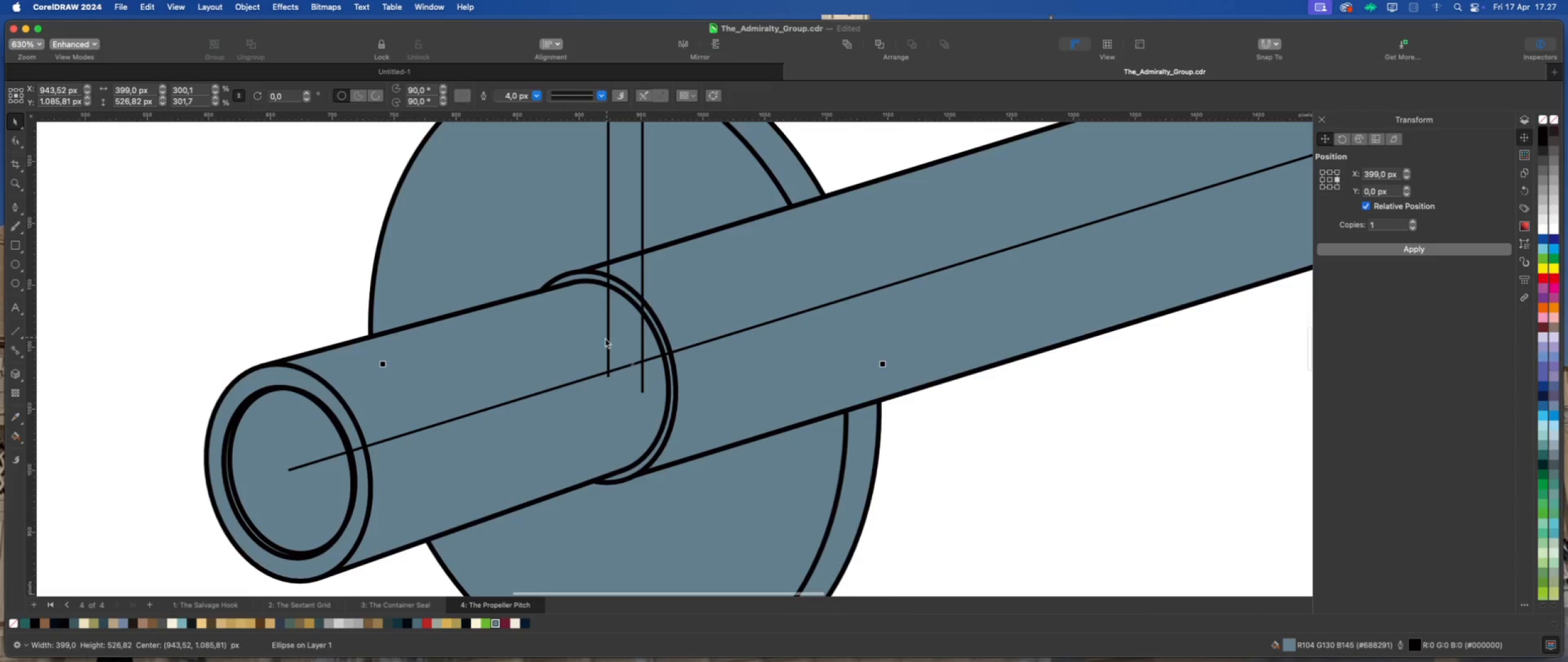 
scroll: coordinate [621, 368], scroll_direction: up, amount: 6.0
 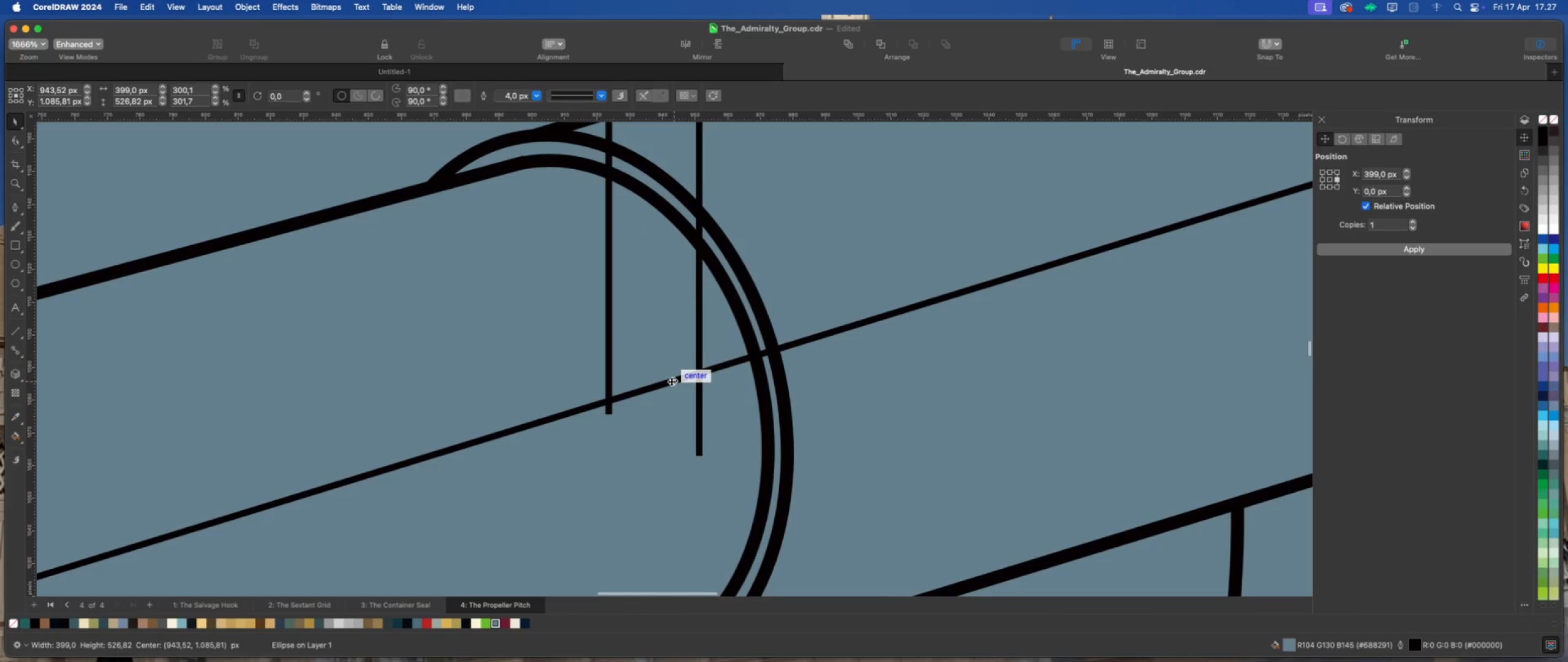 
left_click_drag(start_coordinate=[673, 381], to_coordinate=[660, 384])
 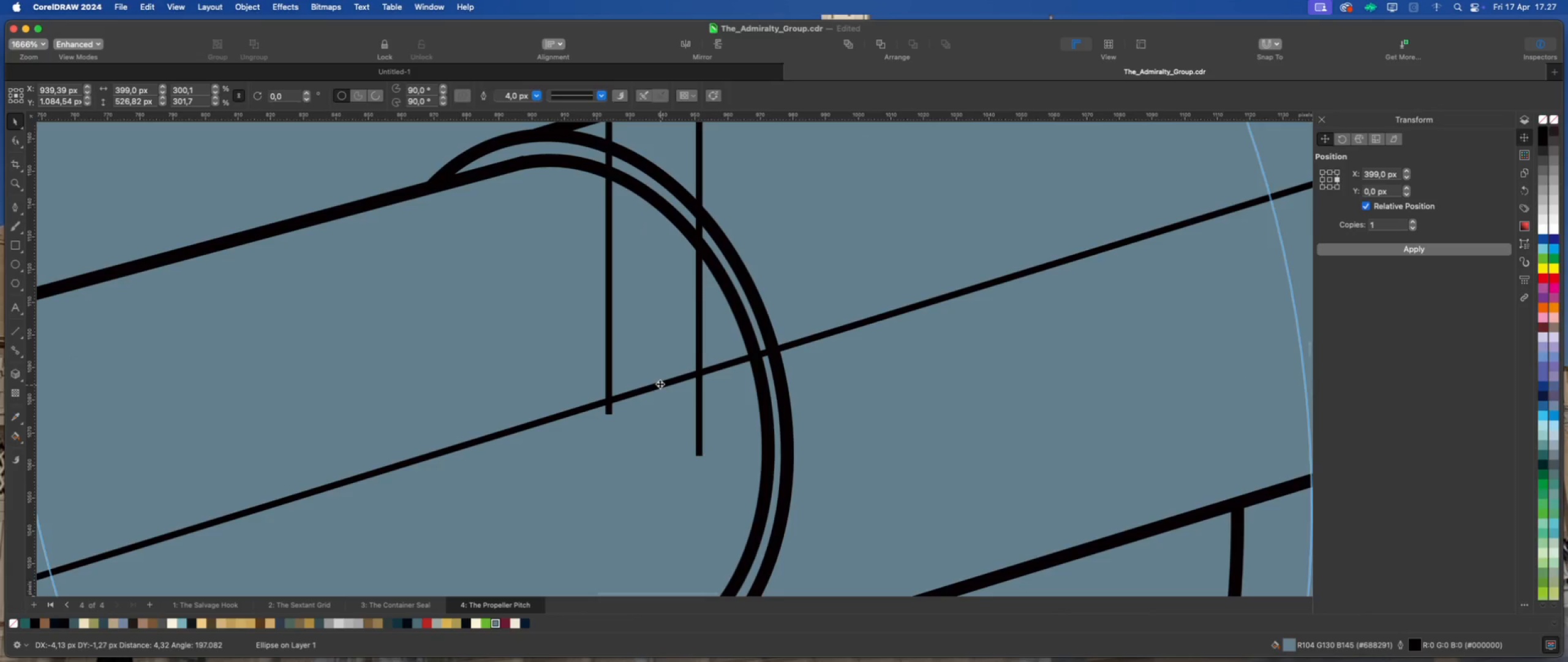 
scroll: coordinate [659, 379], scroll_direction: down, amount: 12.0
 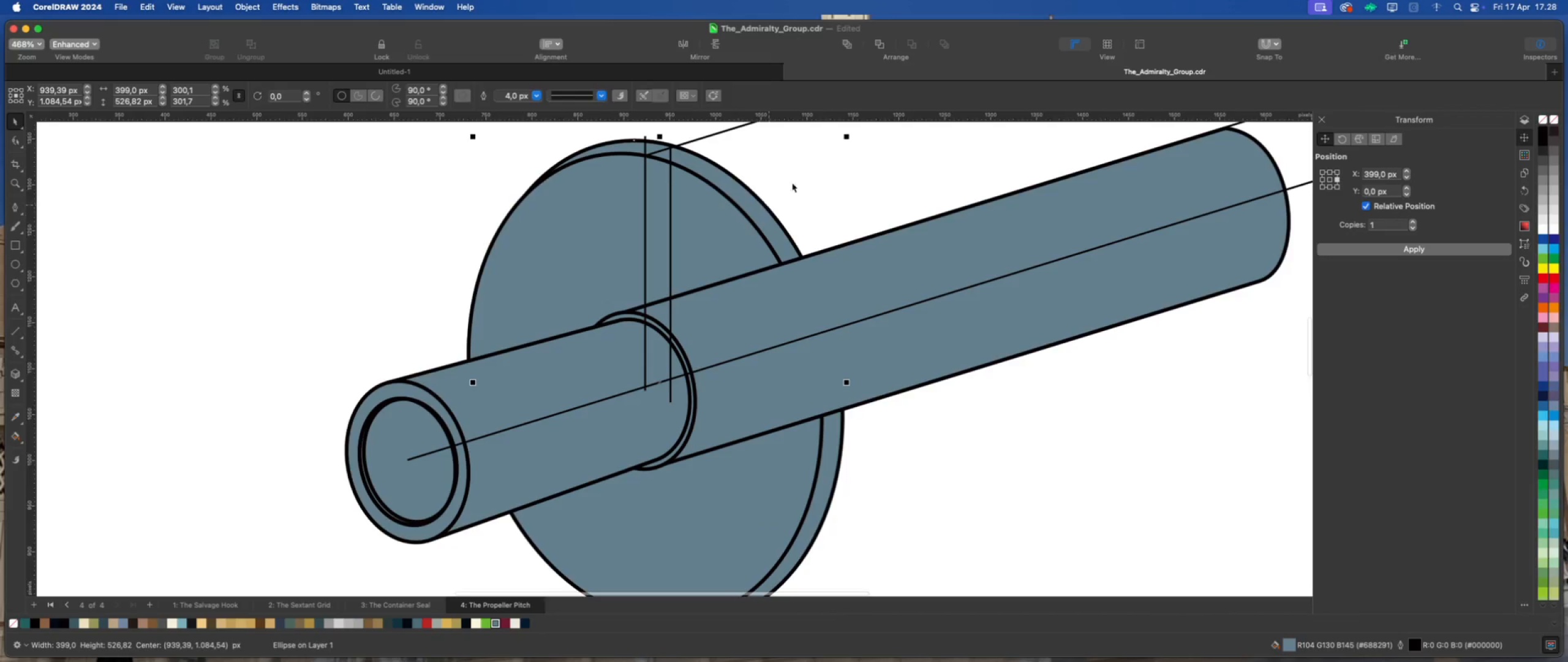 
left_click([801, 174])
 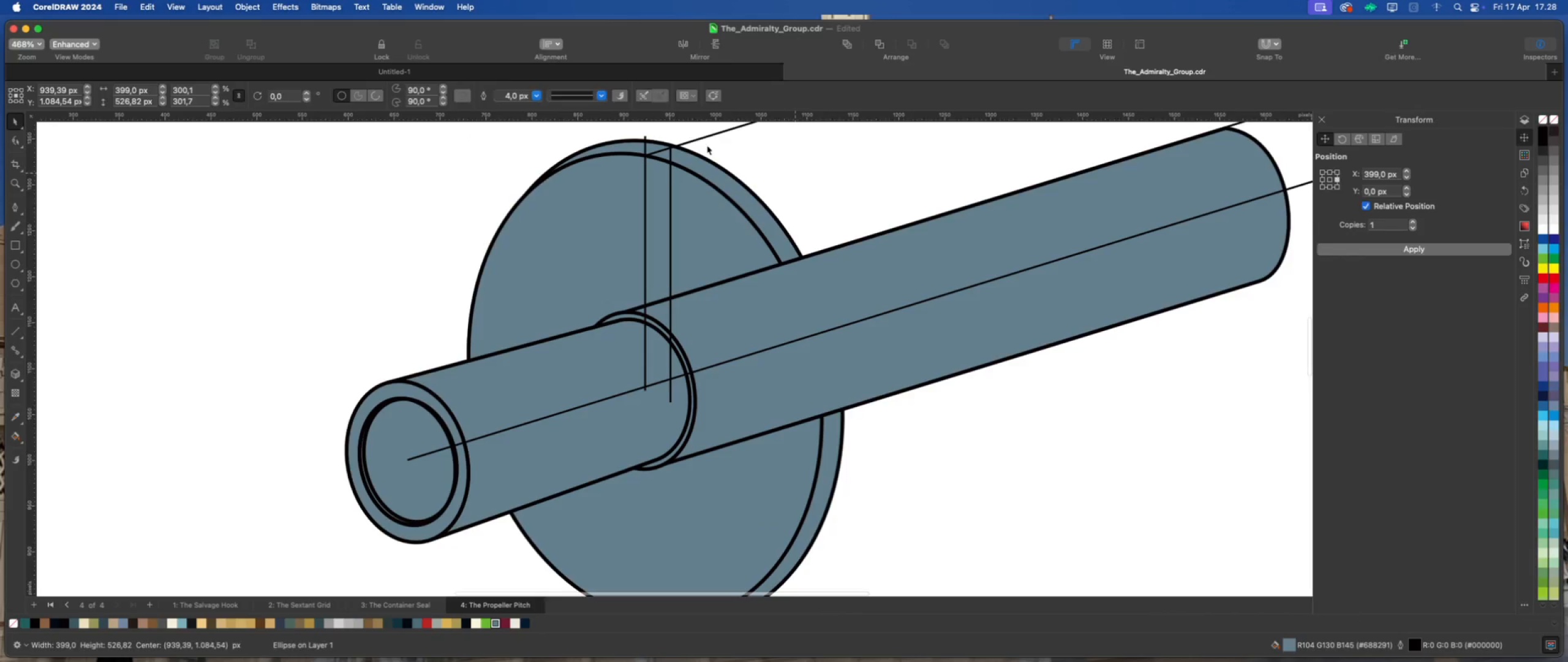 
scroll: coordinate [679, 136], scroll_direction: up, amount: 6.0
 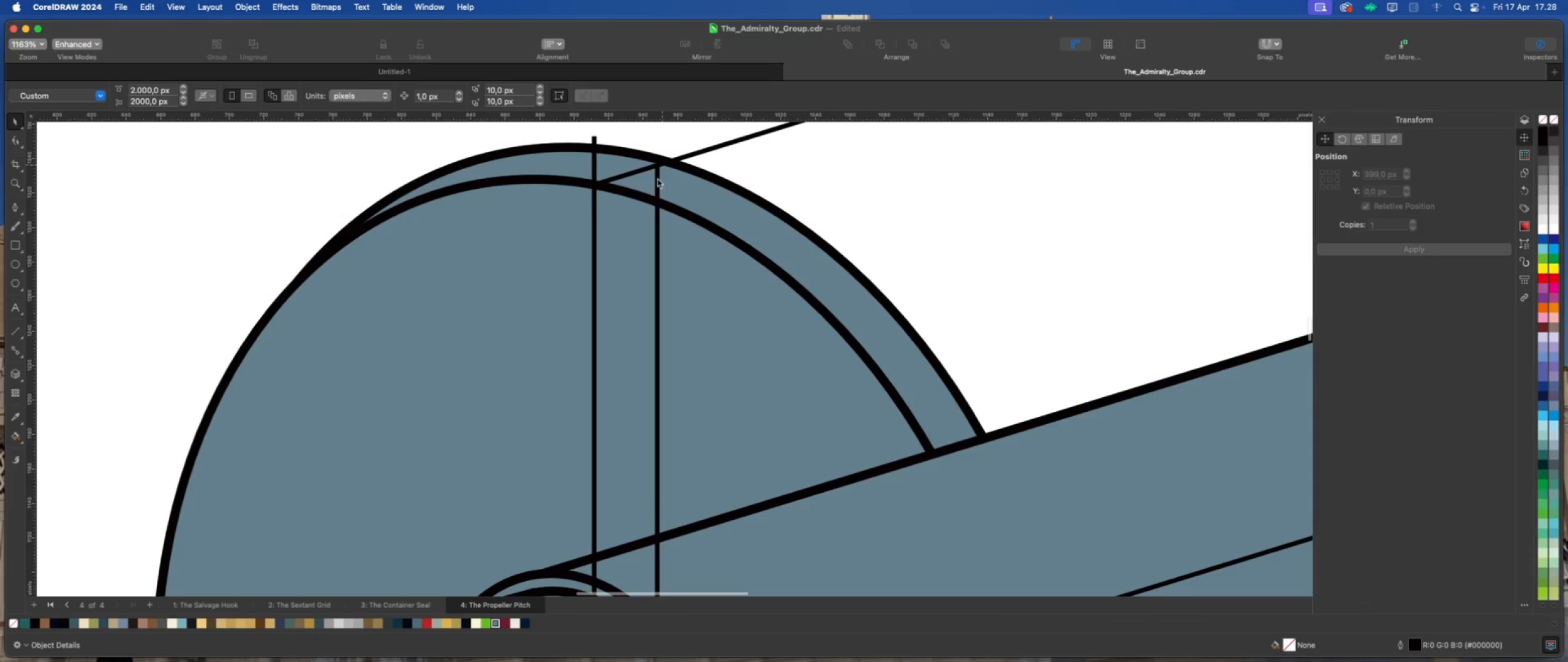 
left_click([657, 179])
 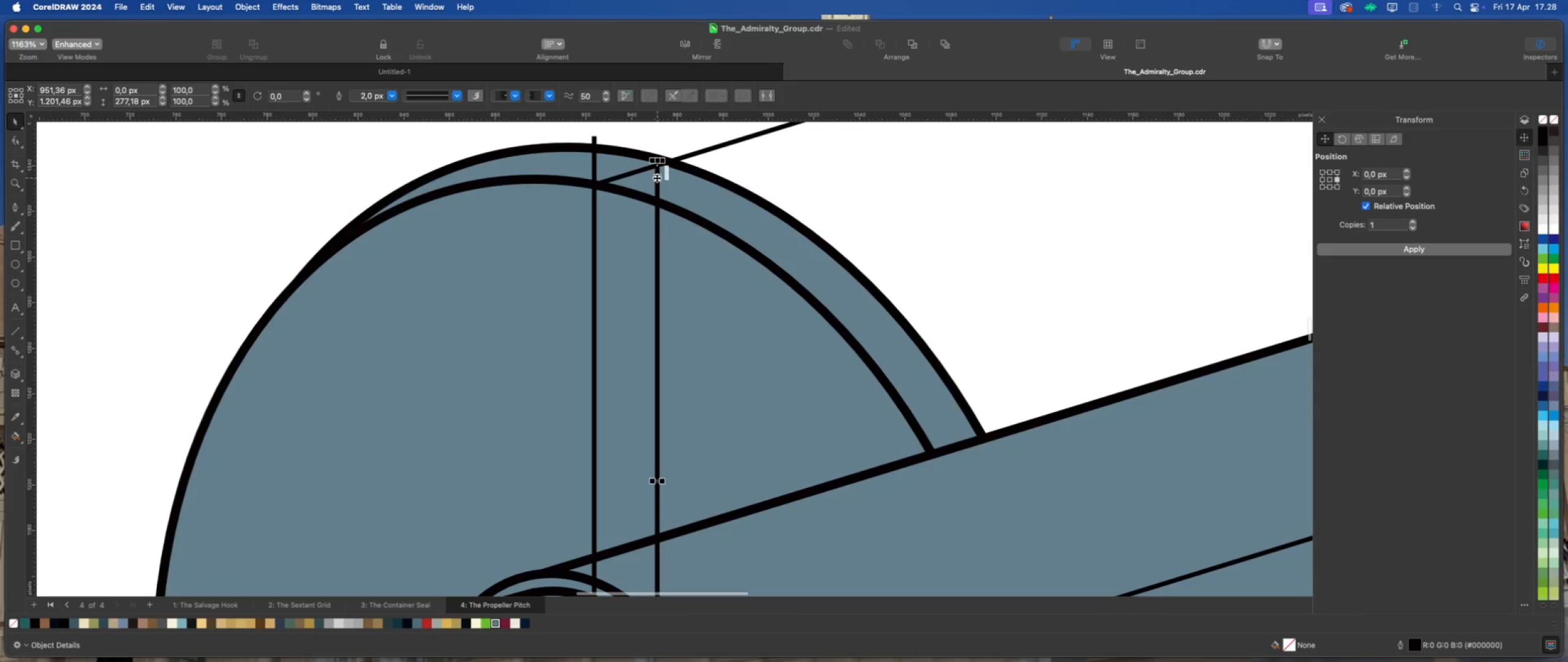 
scroll: coordinate [657, 178], scroll_direction: up, amount: 2.0
 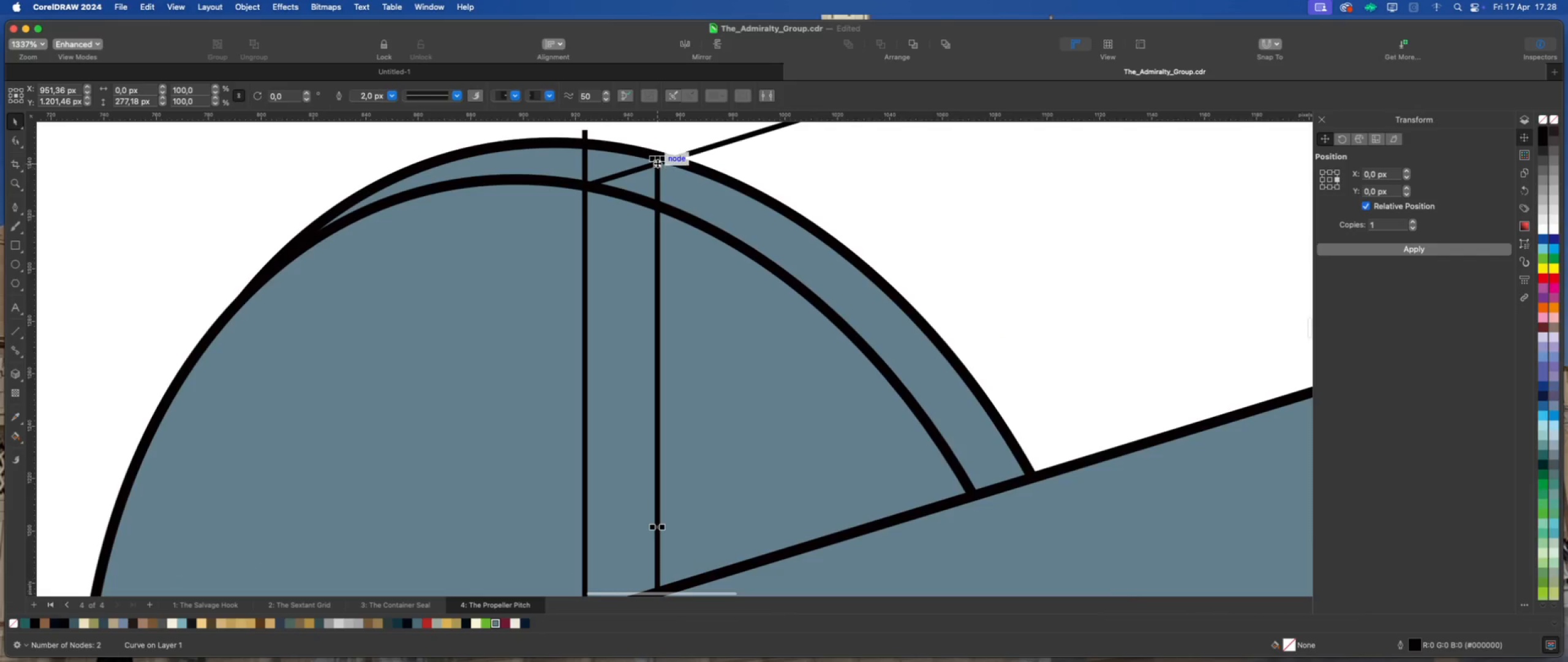 
left_click_drag(start_coordinate=[657, 163], to_coordinate=[669, 160])
 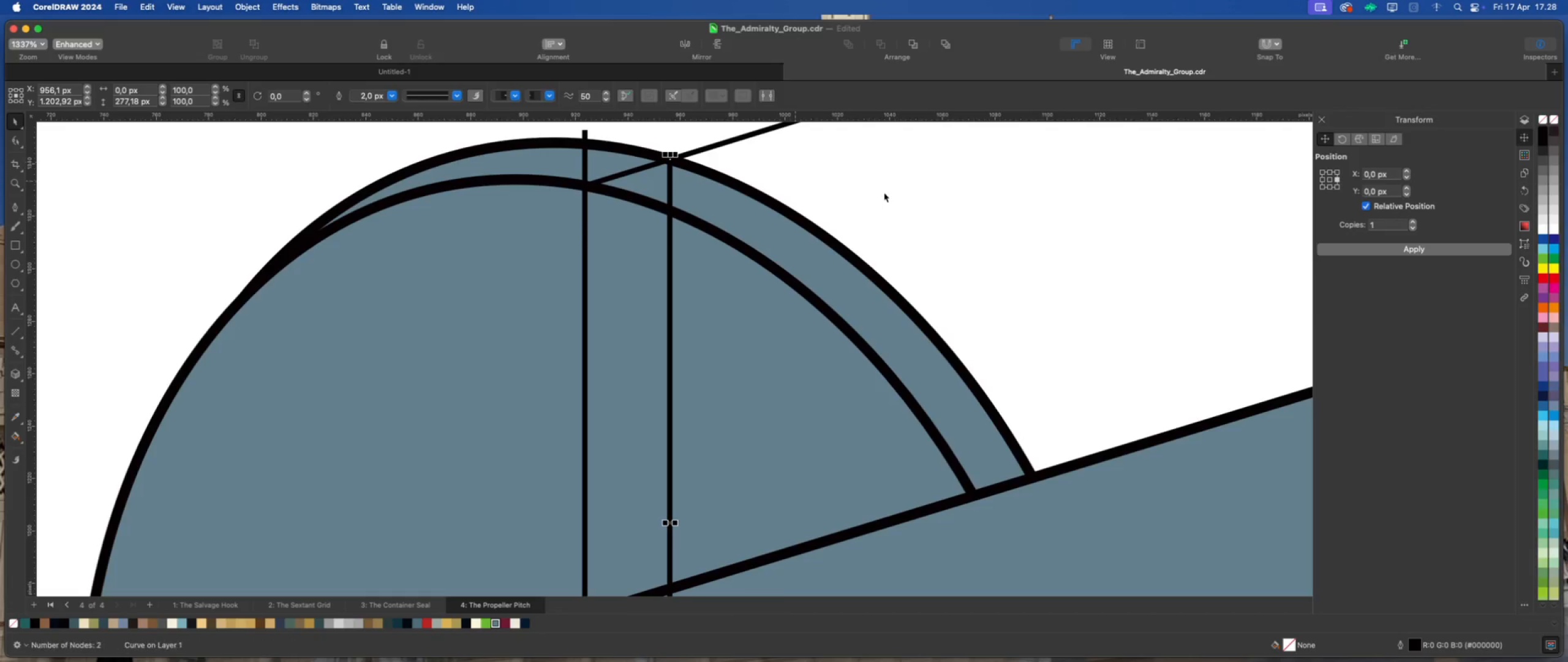 
left_click([884, 192])
 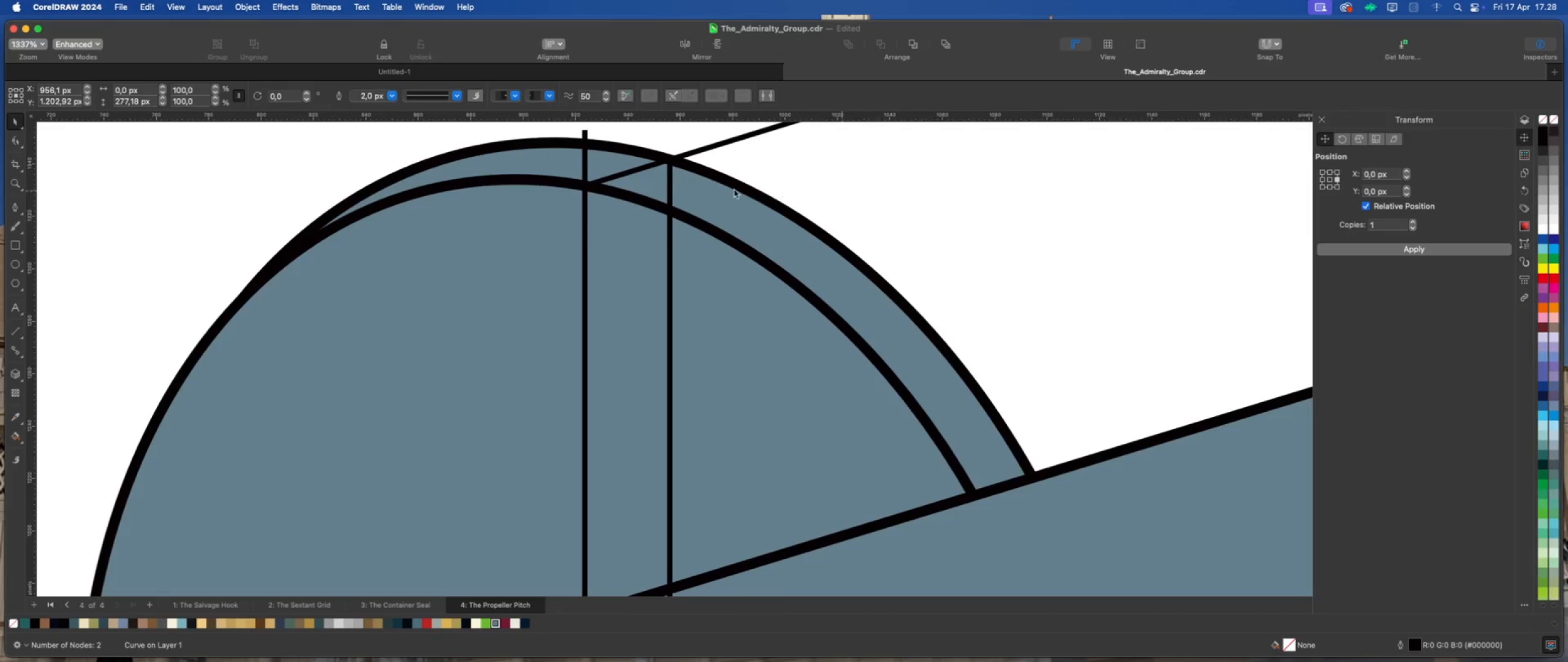 
scroll: coordinate [725, 189], scroll_direction: down, amount: 12.0
 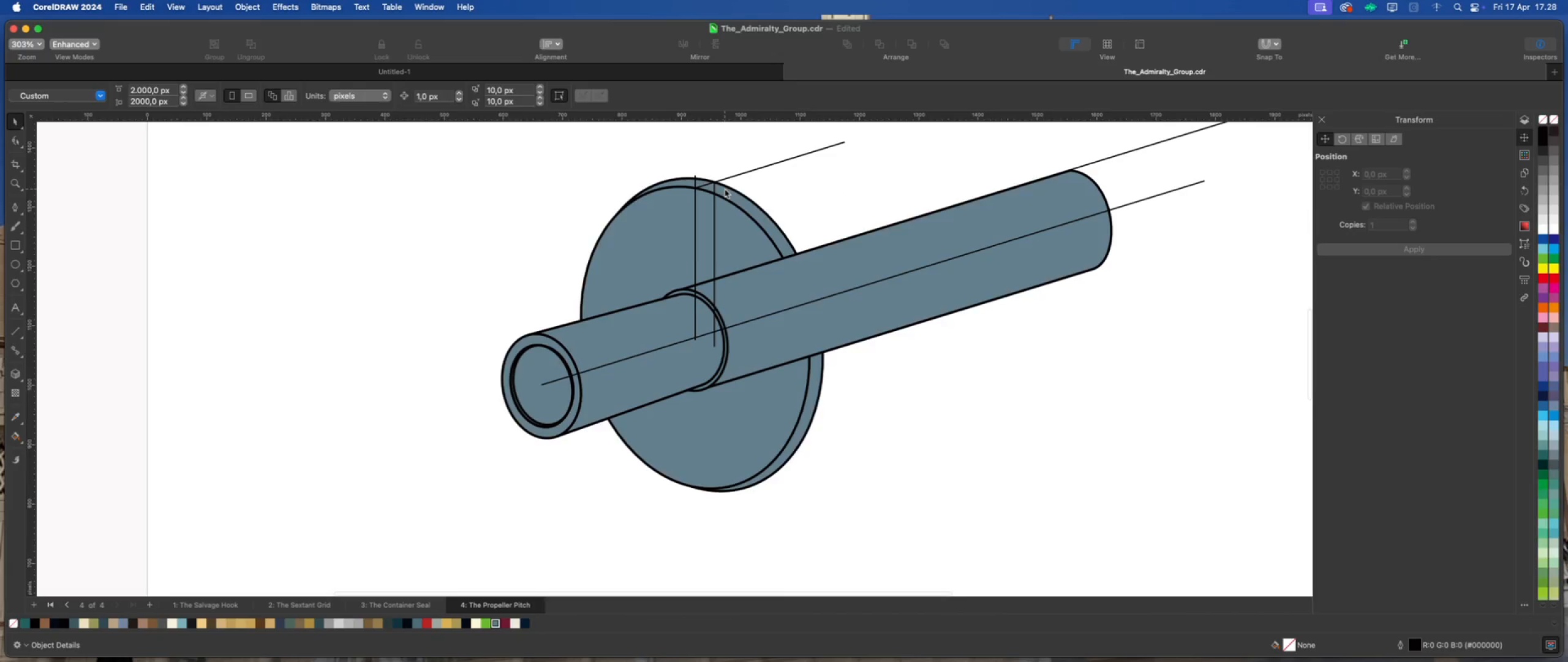 
scroll: coordinate [725, 189], scroll_direction: up, amount: 4.0
 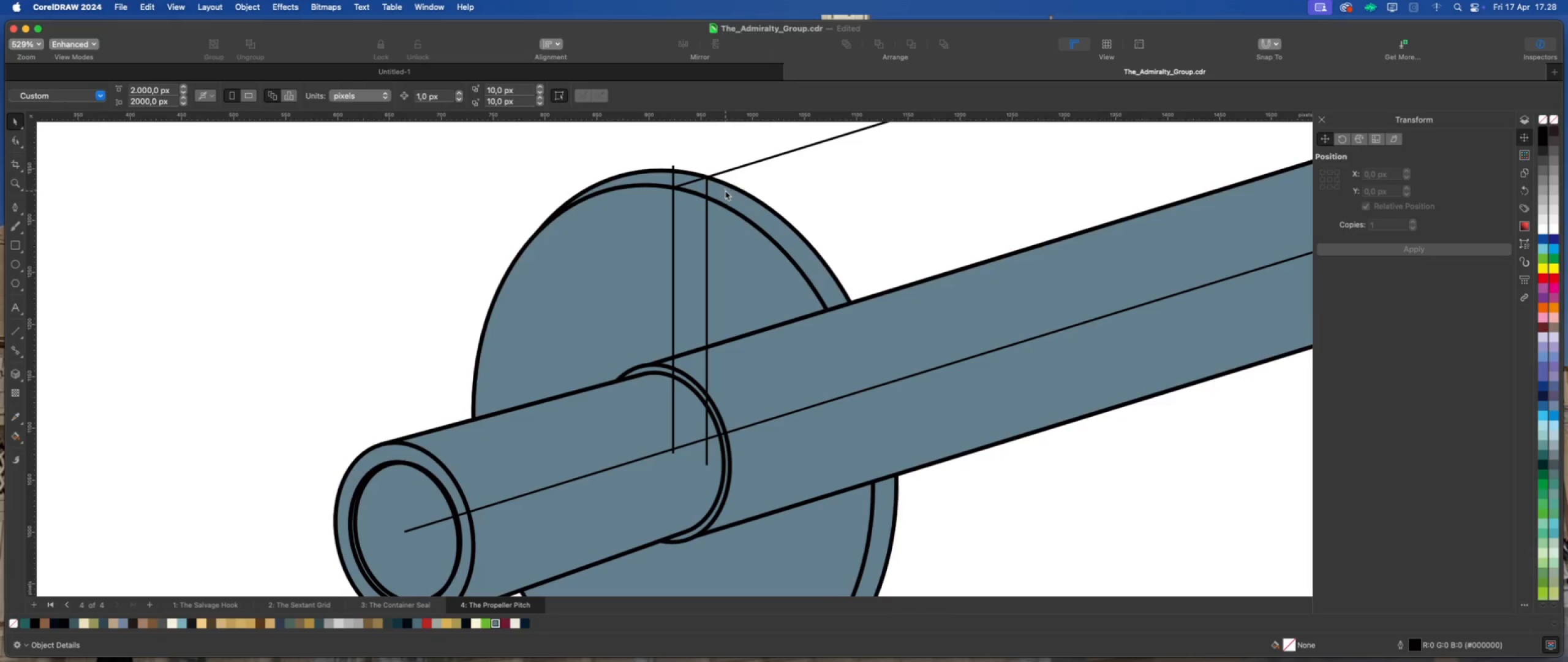 
scroll: coordinate [718, 199], scroll_direction: down, amount: 5.0
 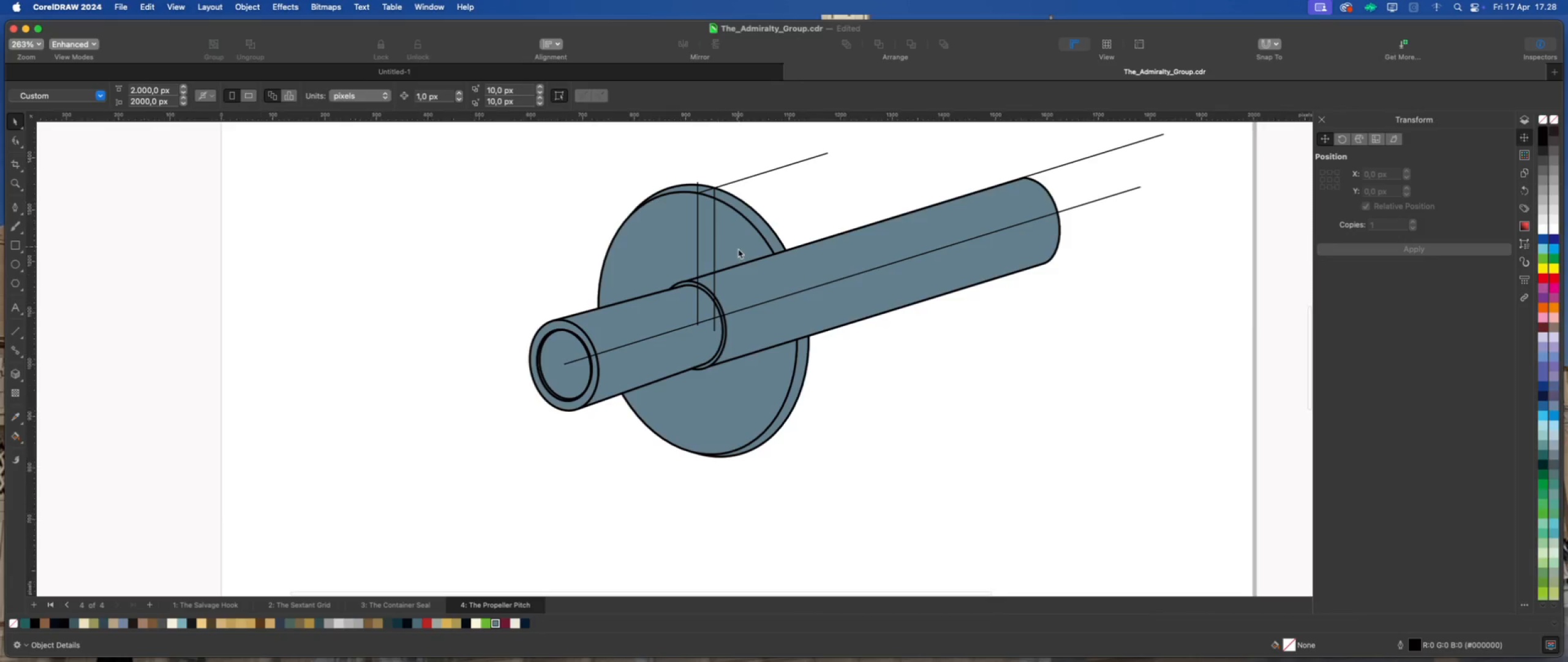 
scroll: coordinate [738, 282], scroll_direction: up, amount: 1.0
 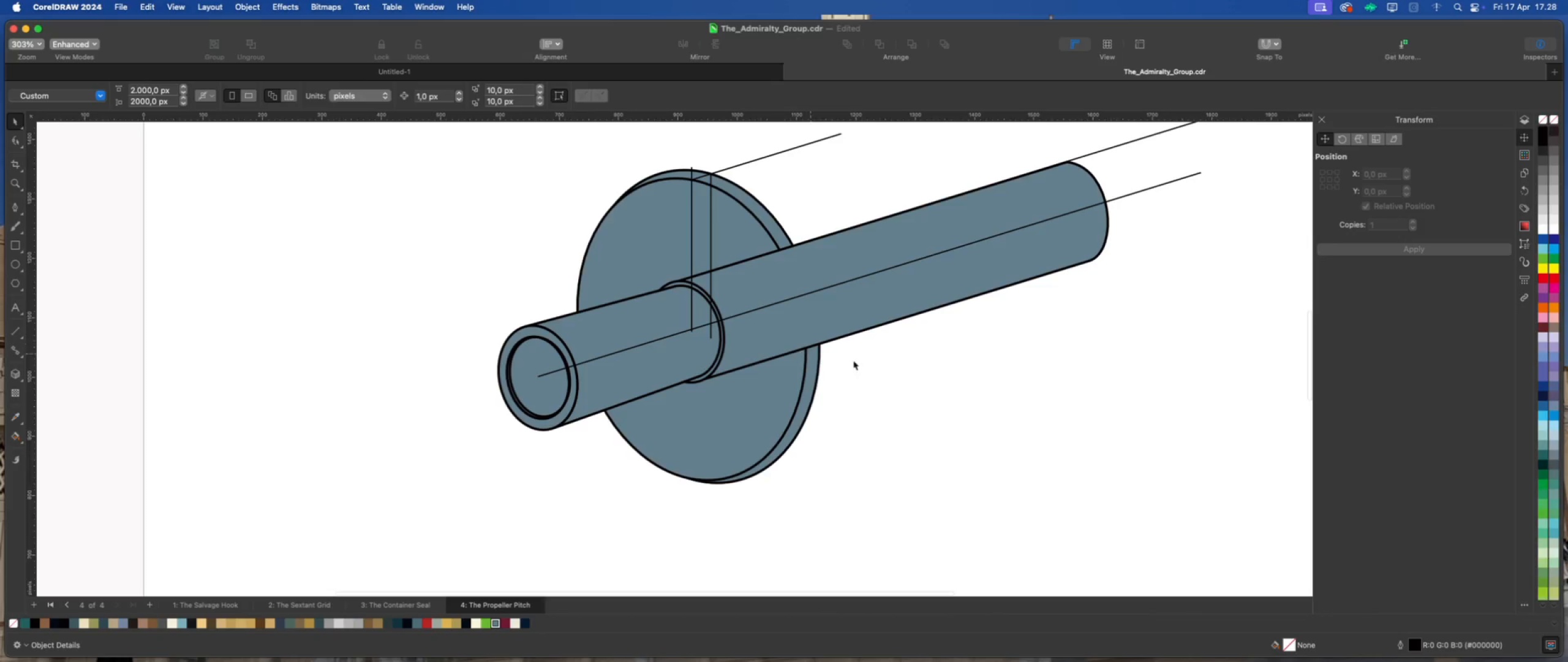 
left_click([921, 363])
 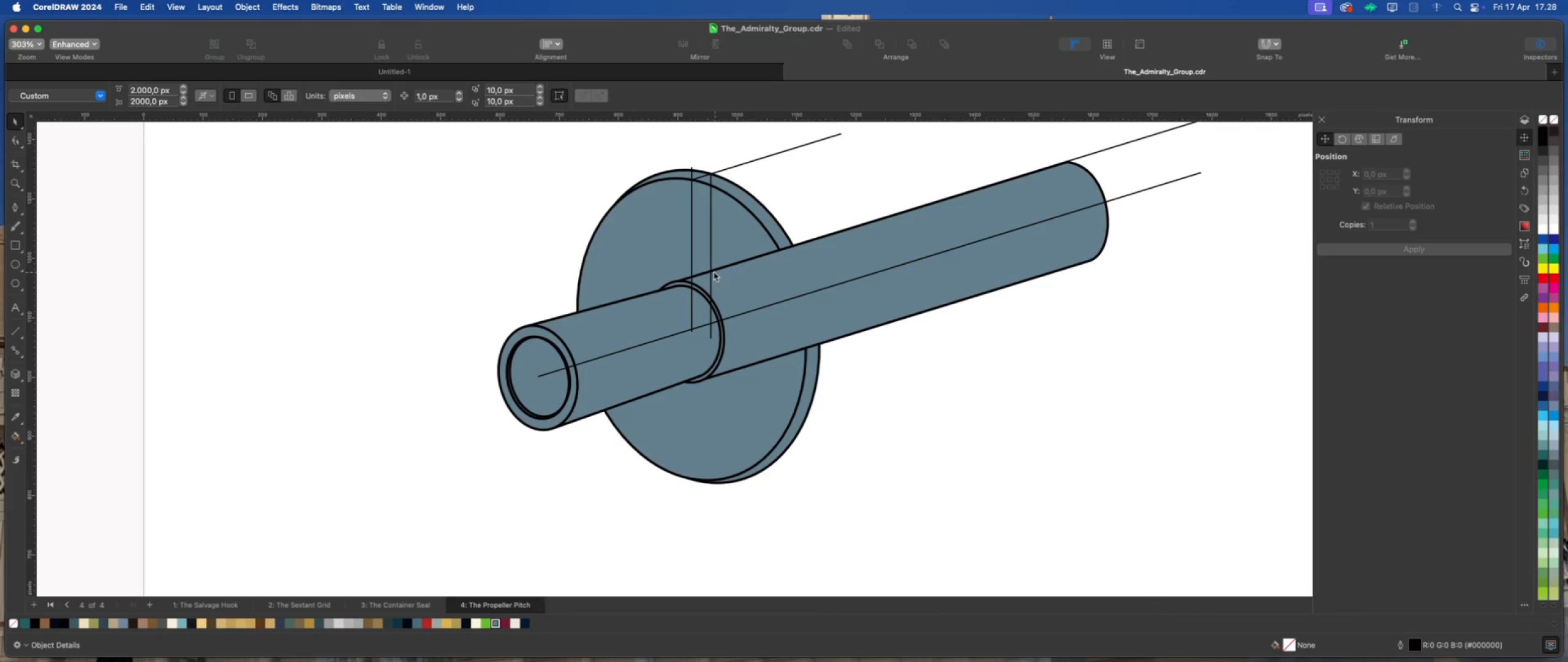 
left_click([691, 250])
 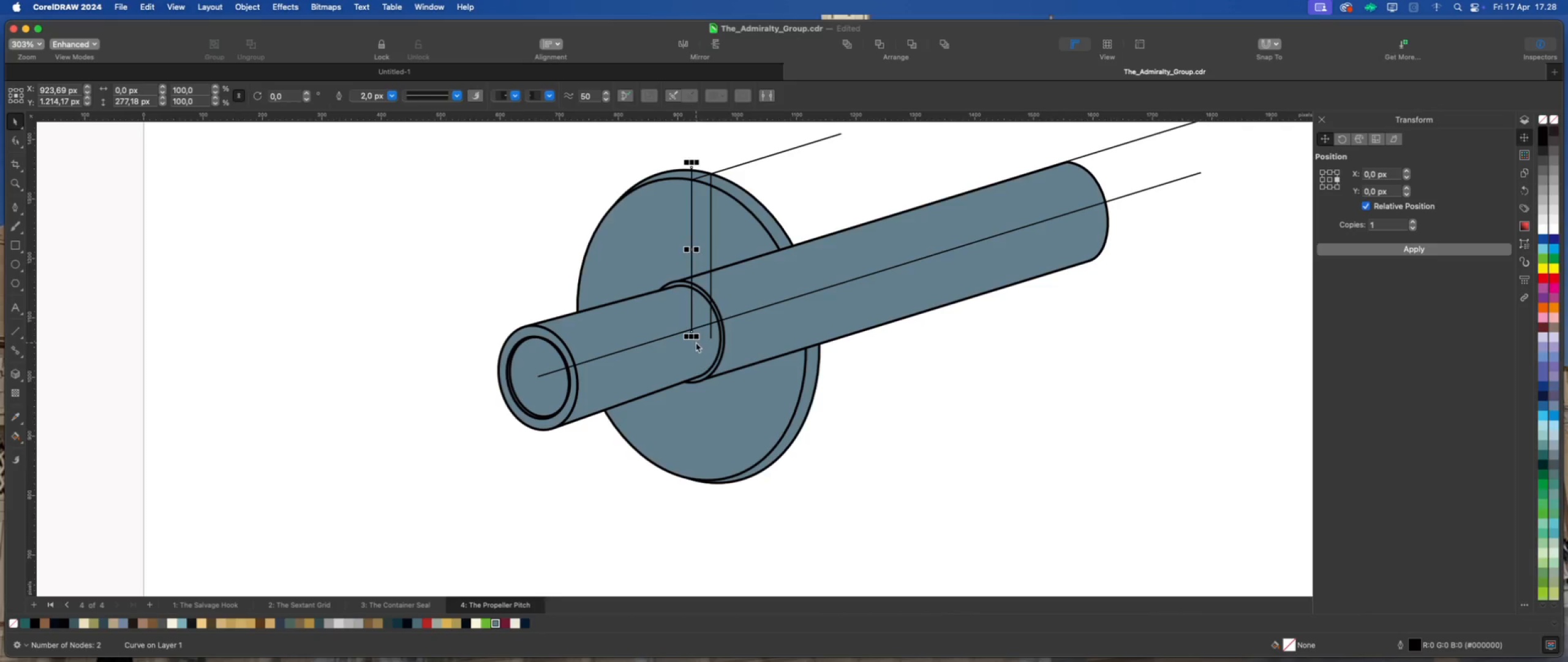 
scroll: coordinate [691, 342], scroll_direction: up, amount: 10.0
 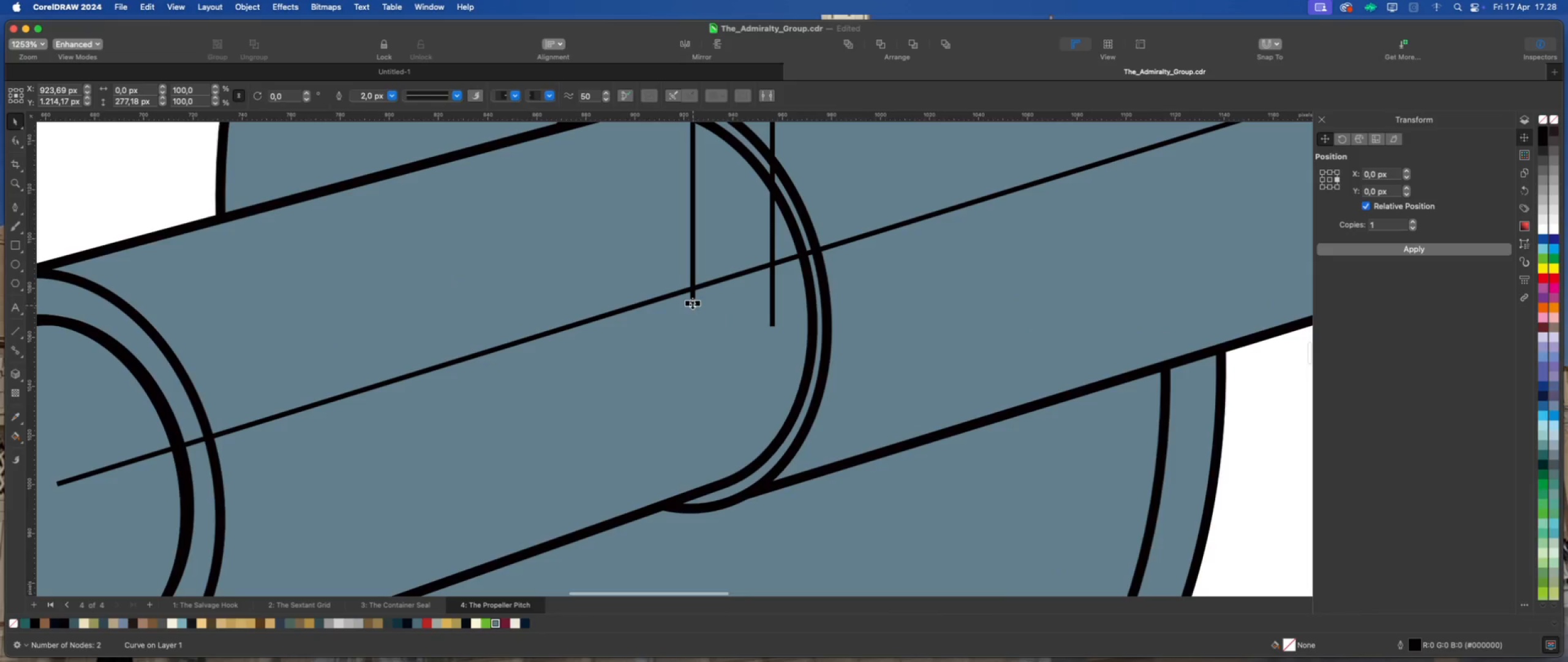 
left_click_drag(start_coordinate=[692, 304], to_coordinate=[694, 292])
 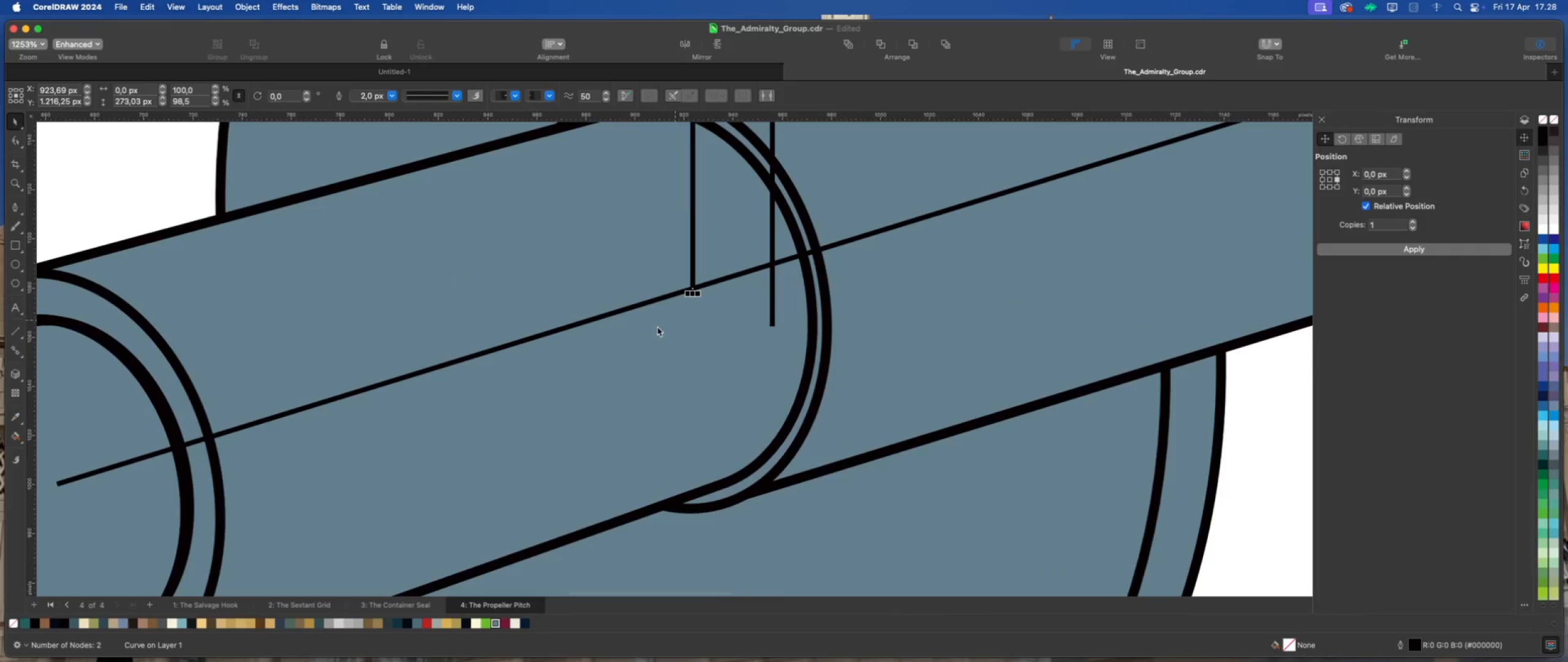 
scroll: coordinate [656, 328], scroll_direction: down, amount: 14.0
 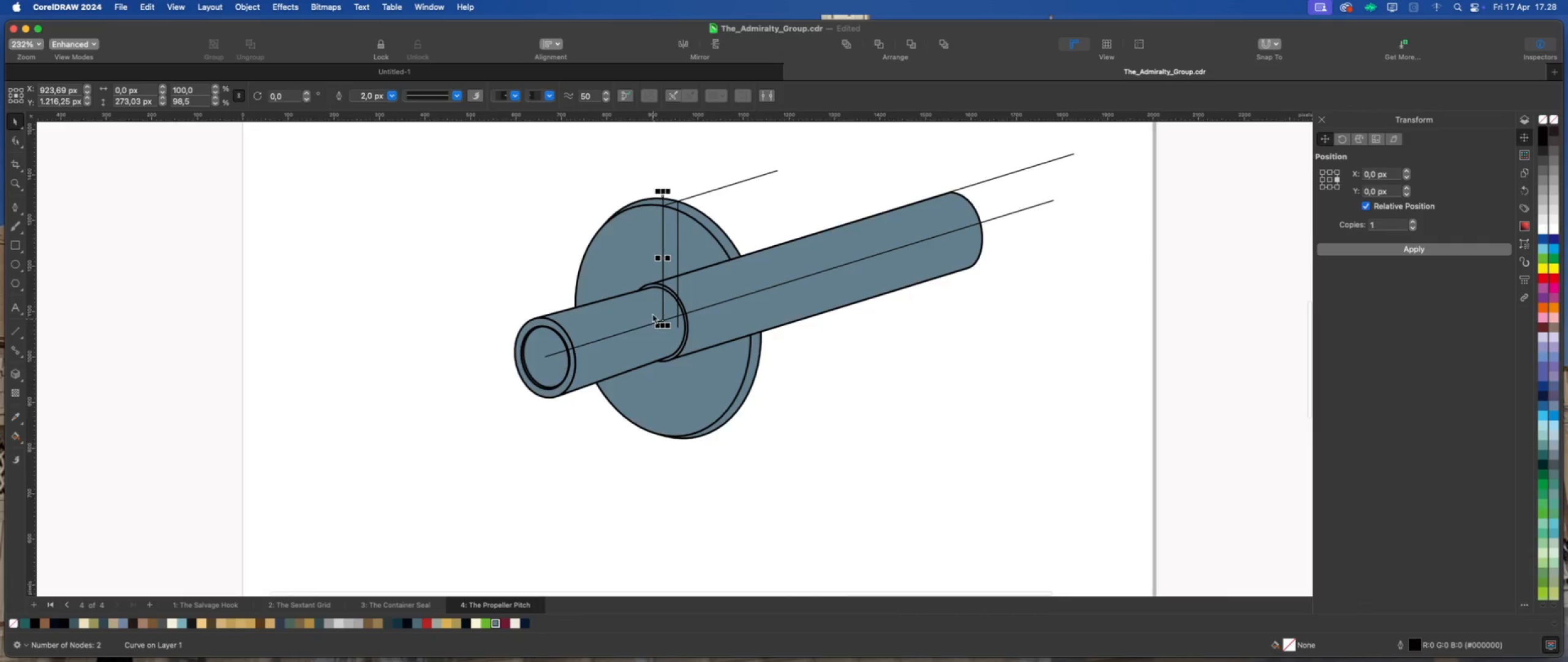 
scroll: coordinate [652, 311], scroll_direction: up, amount: 2.0
 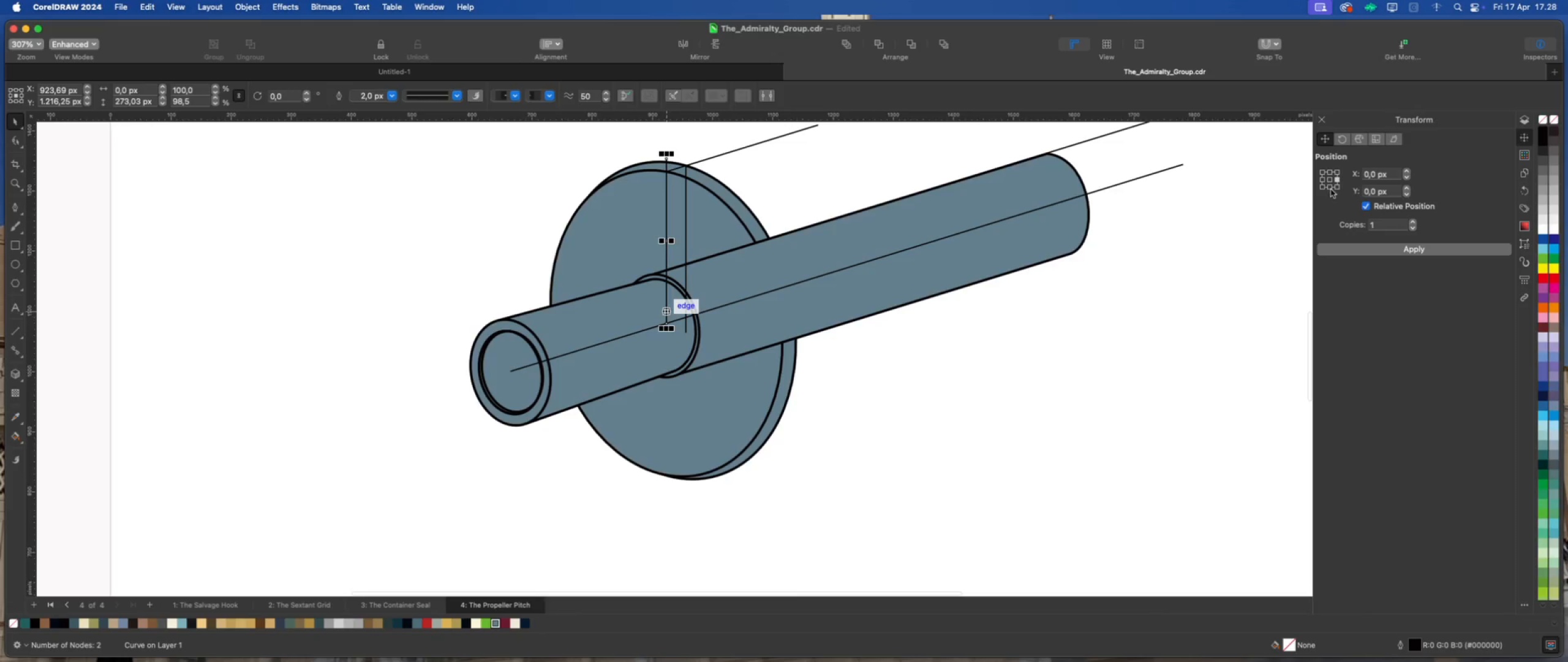 
left_click([1330, 180])
 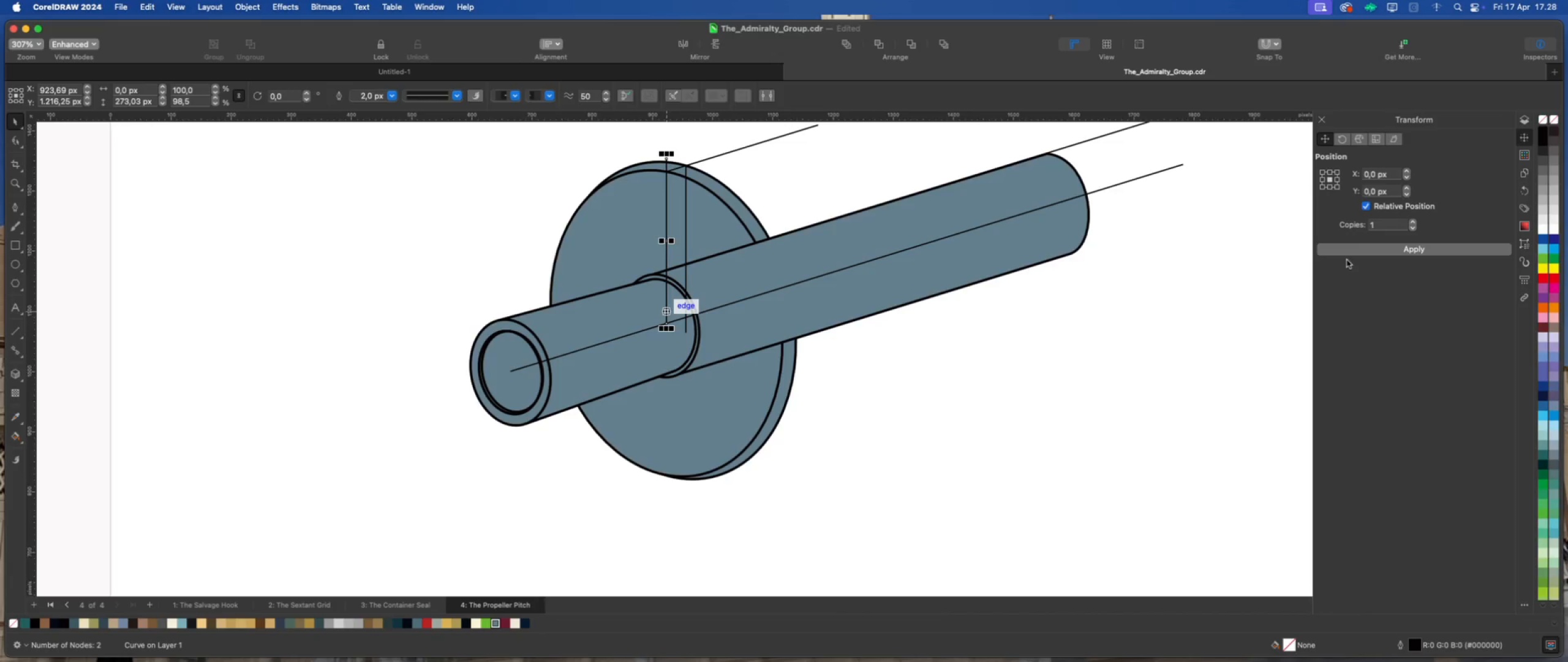 
left_click([1354, 247])
 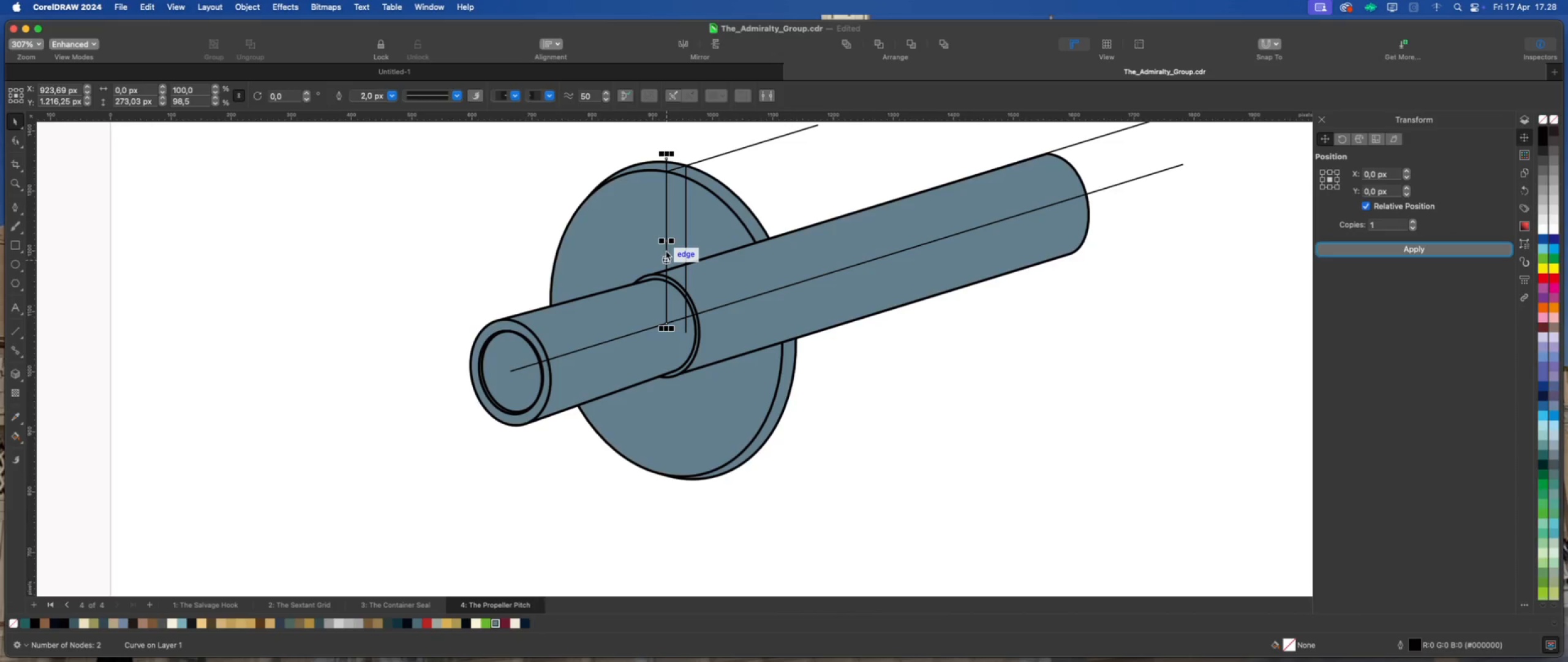 
left_click([666, 251])
 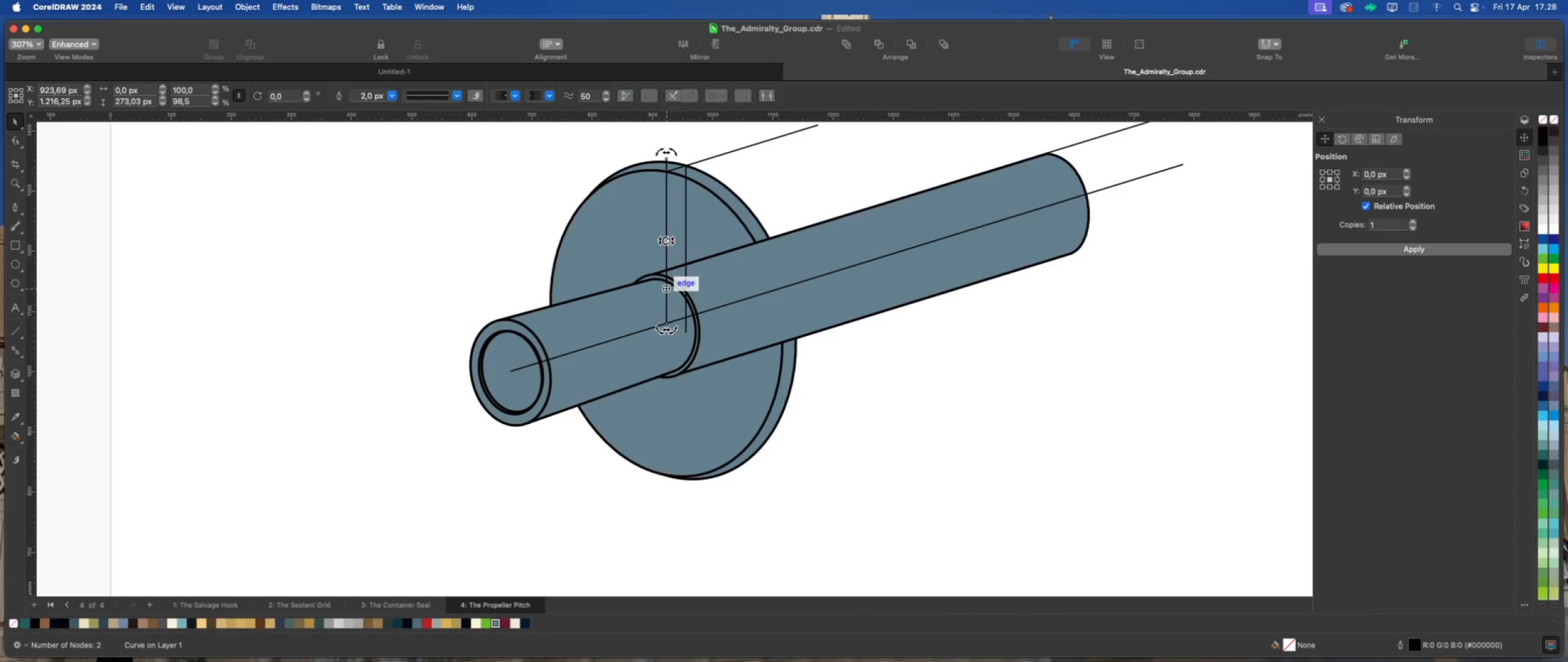 
left_click_drag(start_coordinate=[667, 241], to_coordinate=[667, 322])
 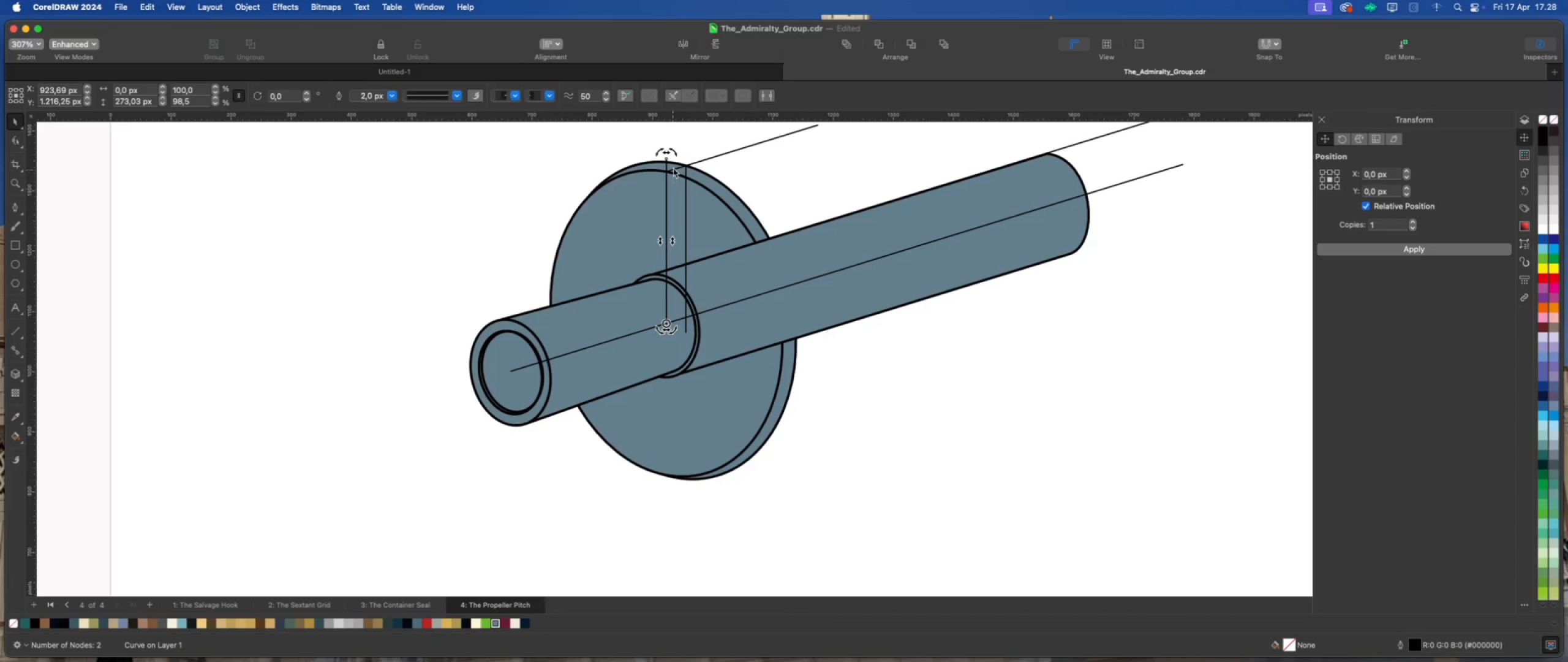 
left_click_drag(start_coordinate=[676, 153], to_coordinate=[798, 412])
 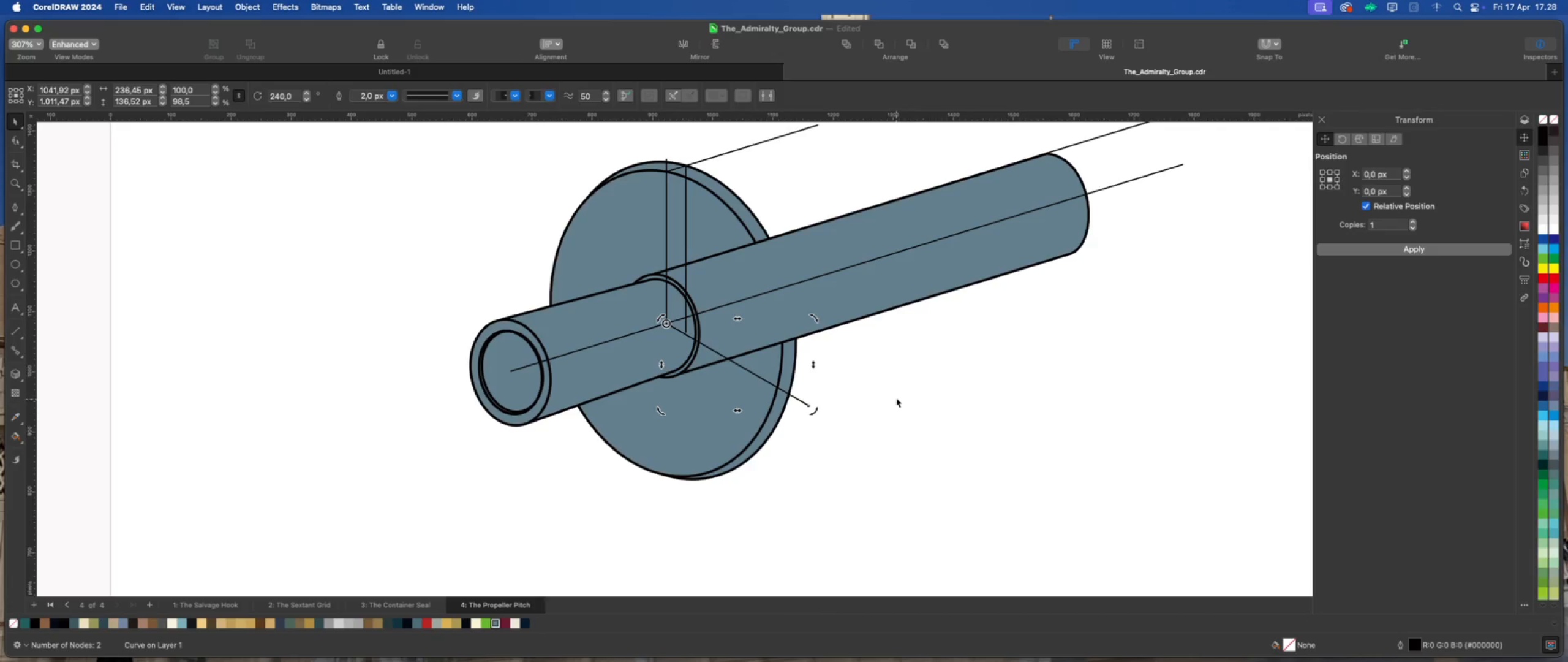 
hold_key(key=CommandLeft, duration=5.02)
 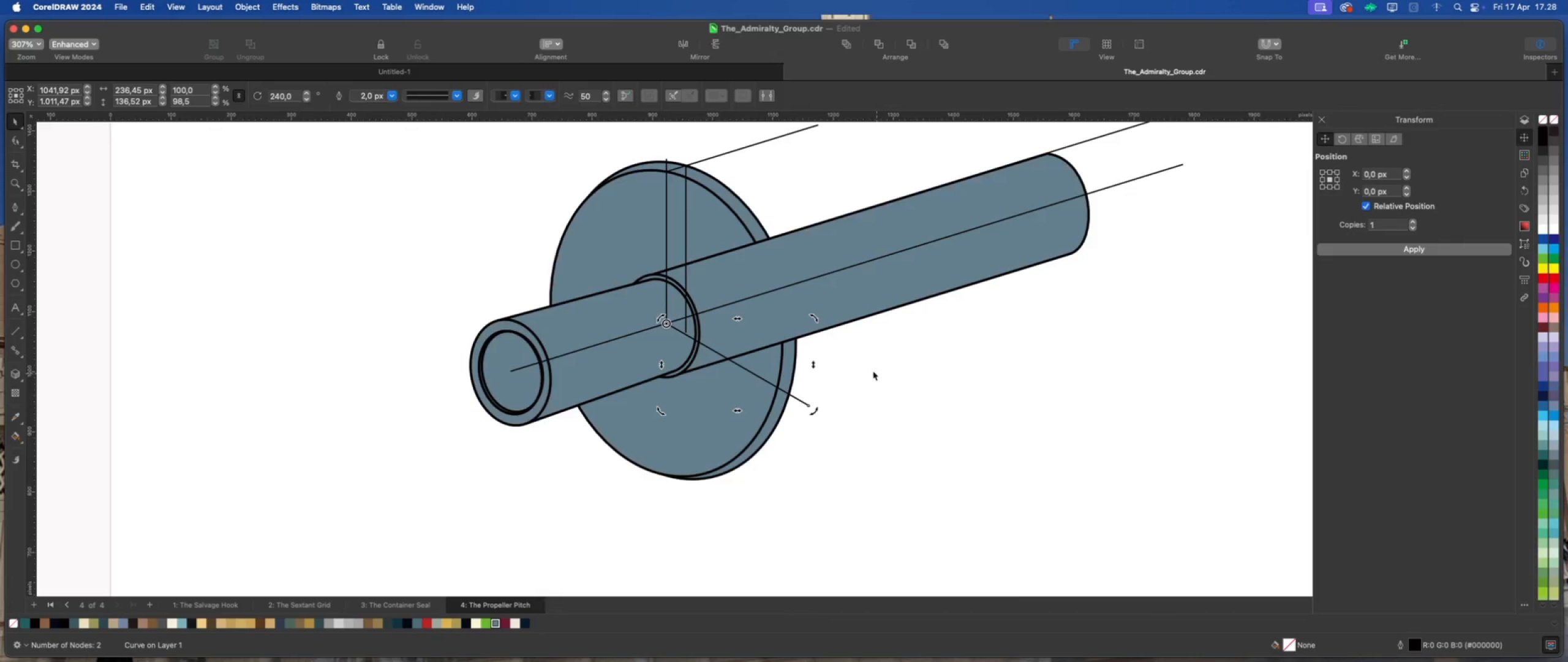 
scroll: coordinate [854, 368], scroll_direction: down, amount: 2.0
 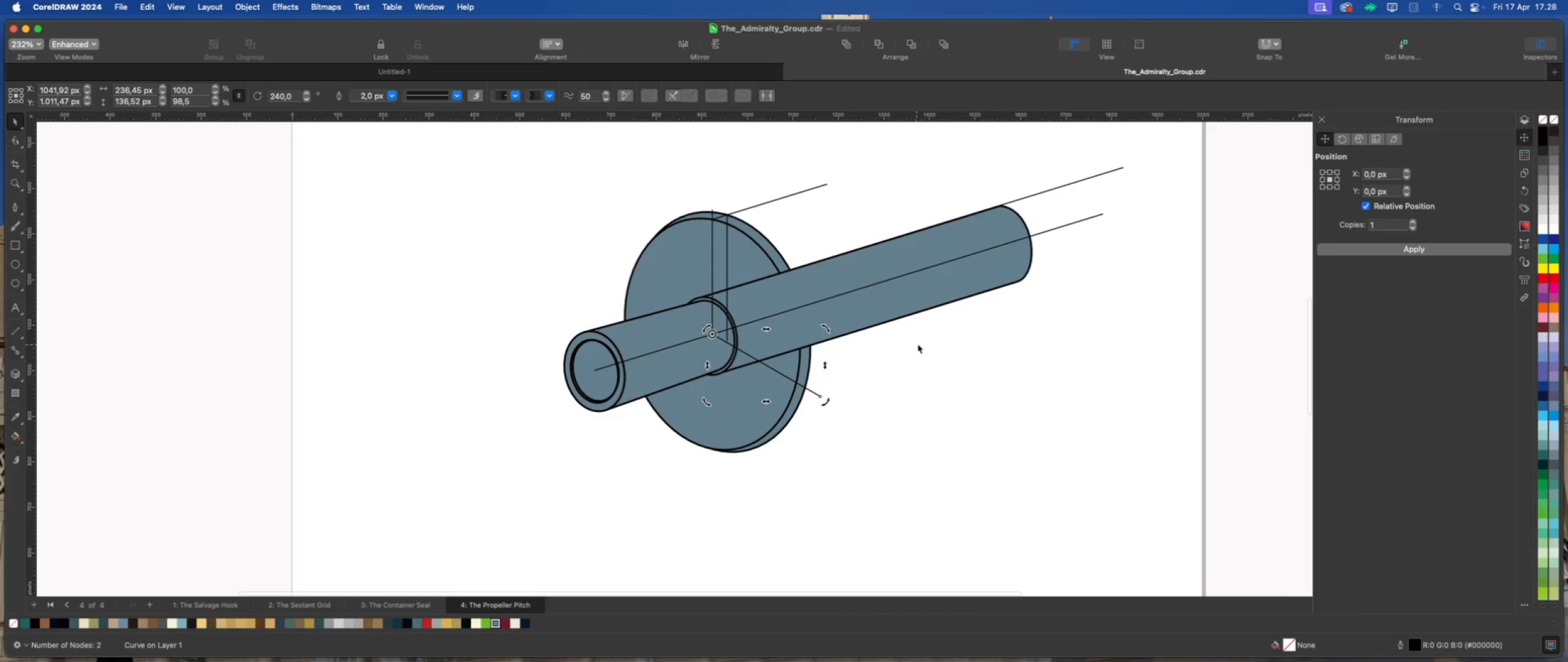 
left_click([918, 344])
 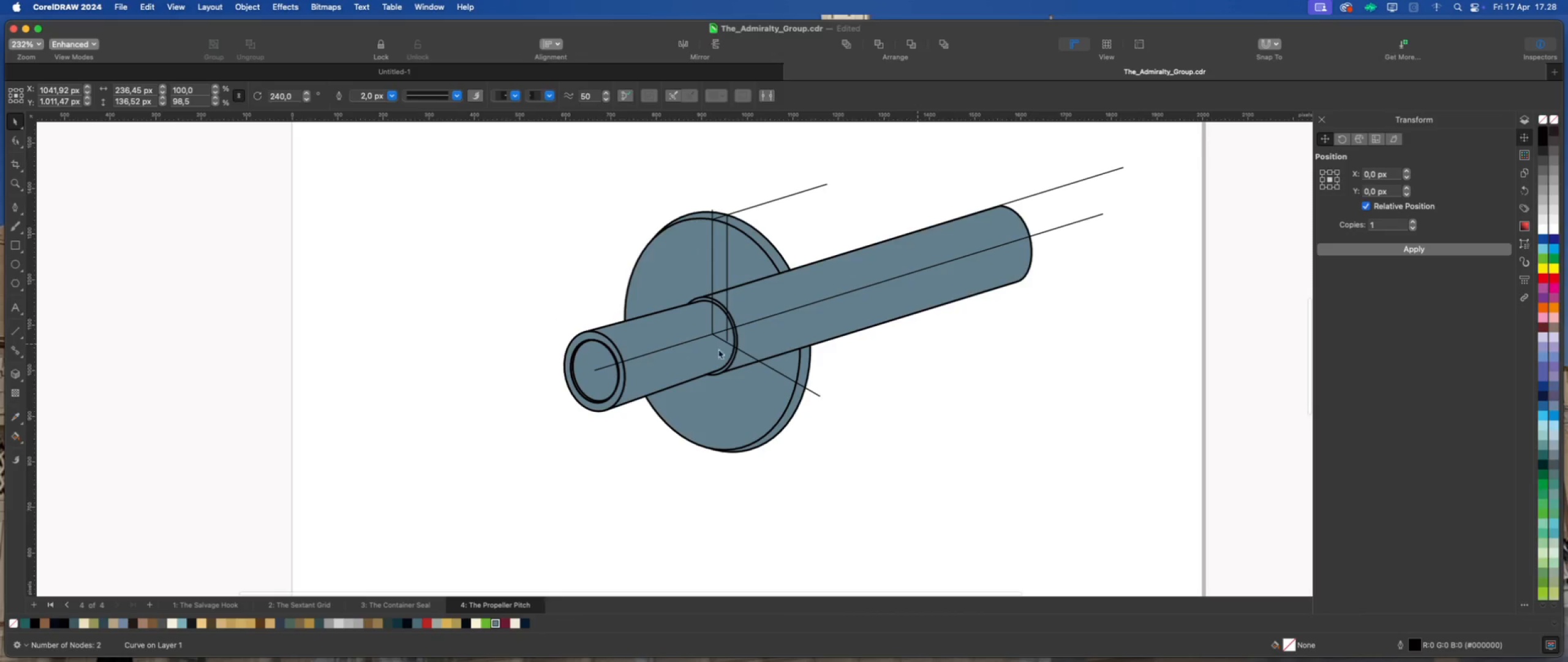 
scroll: coordinate [760, 287], scroll_direction: none, amount: 0.0
 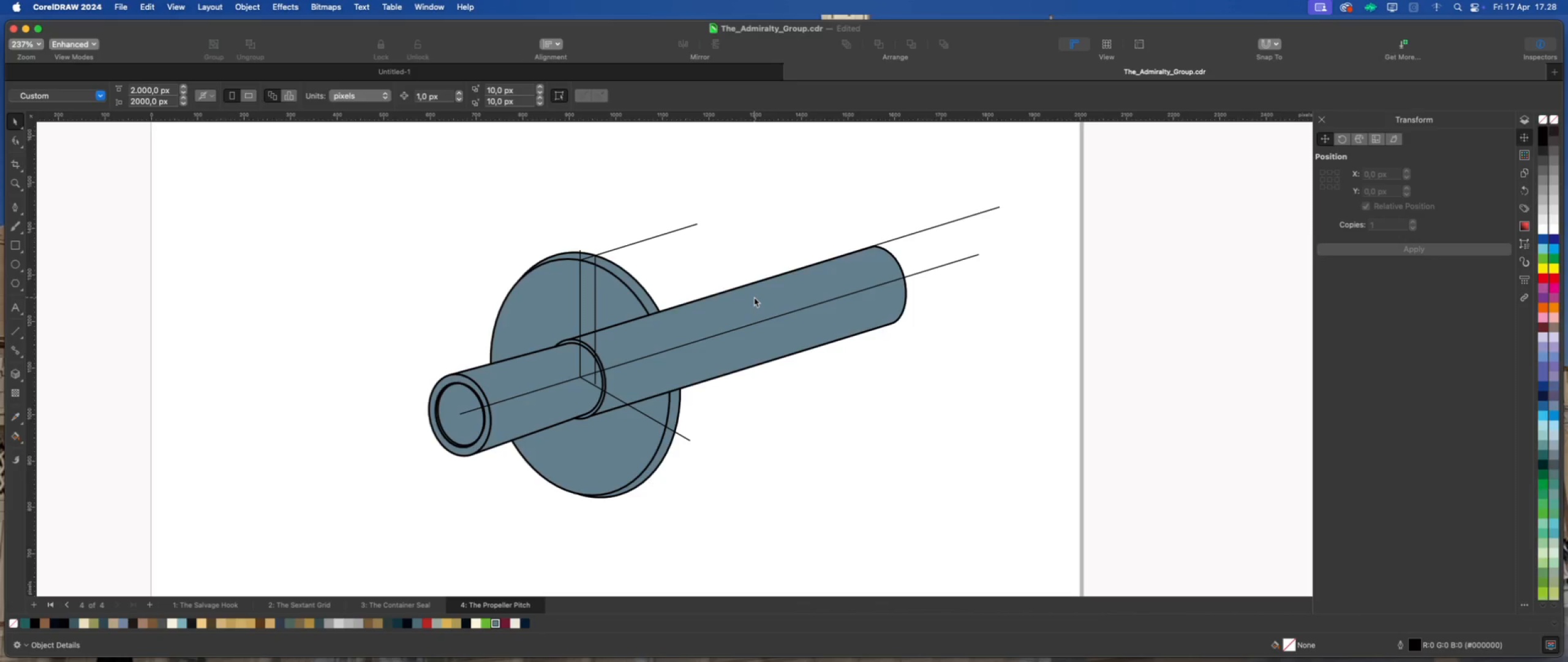 
wait(10.5)
 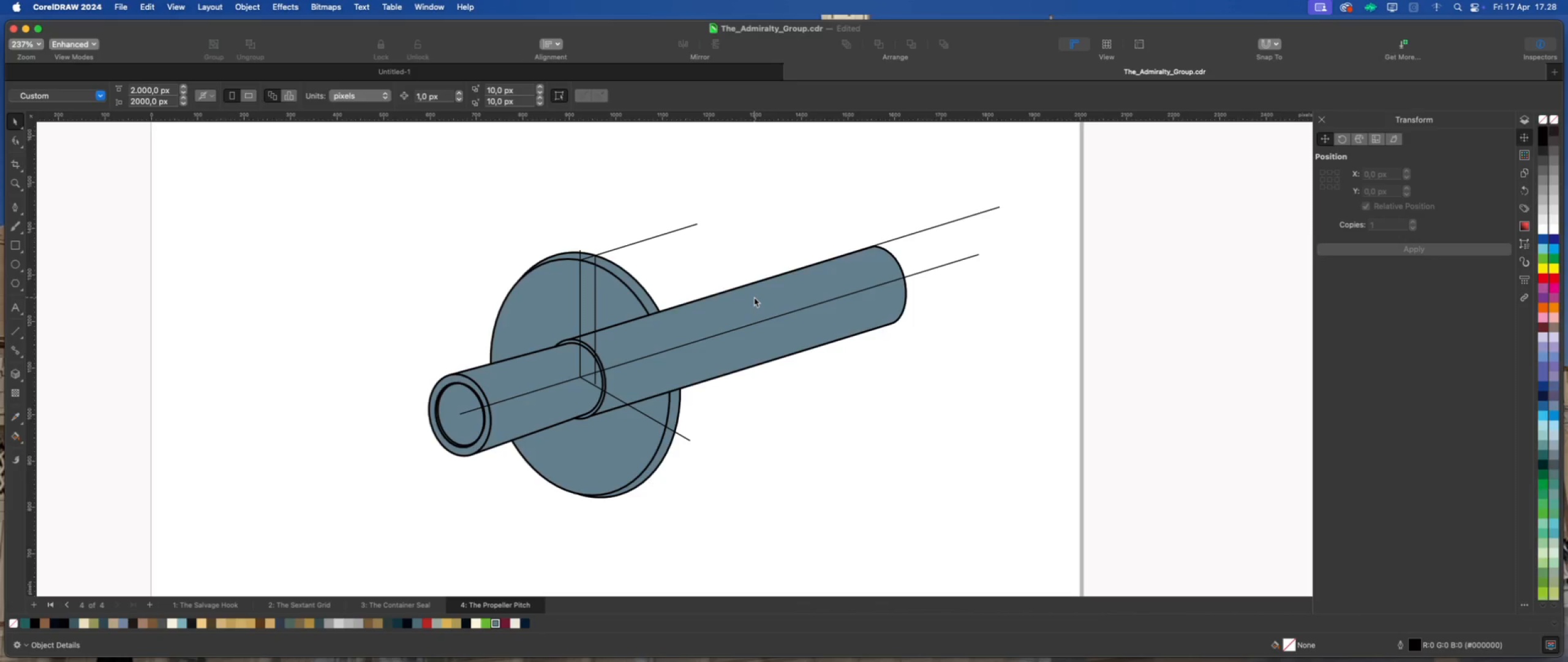 
left_click([754, 389])
 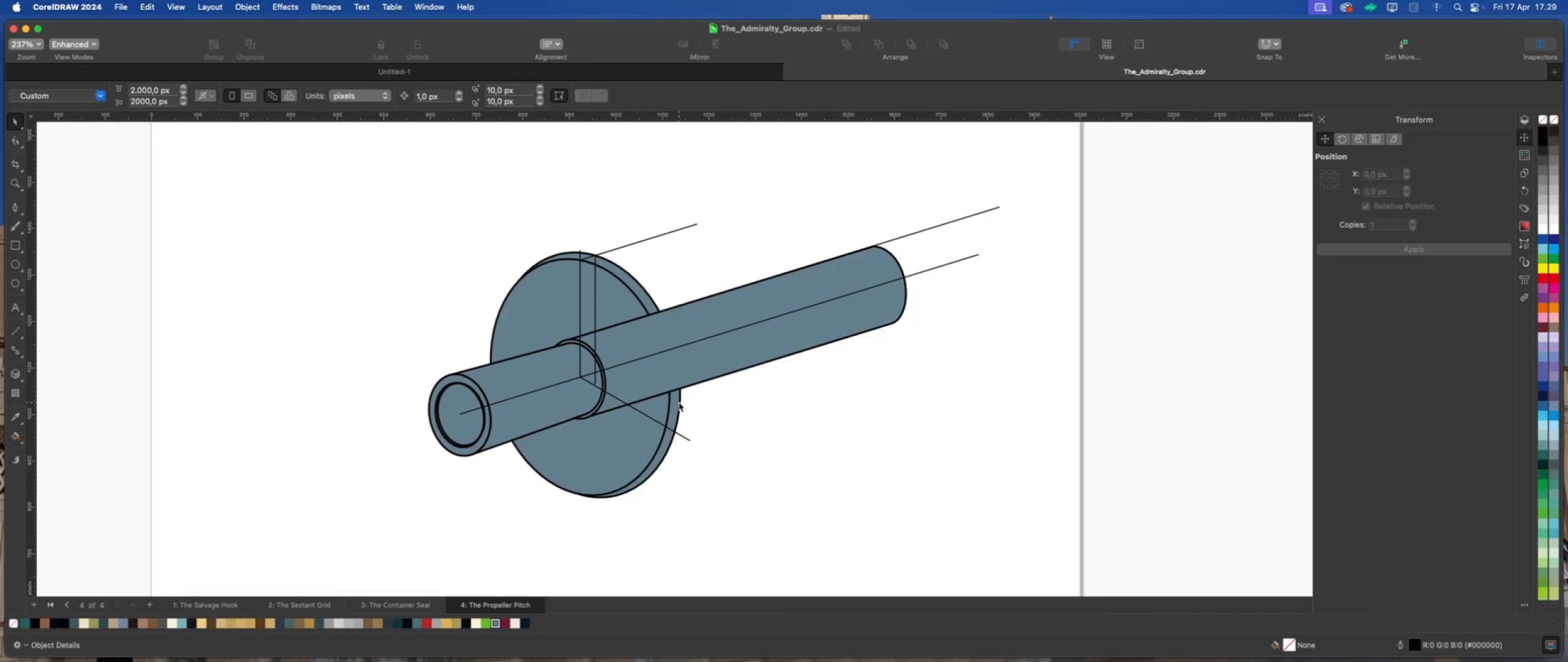 
wait(9.71)
 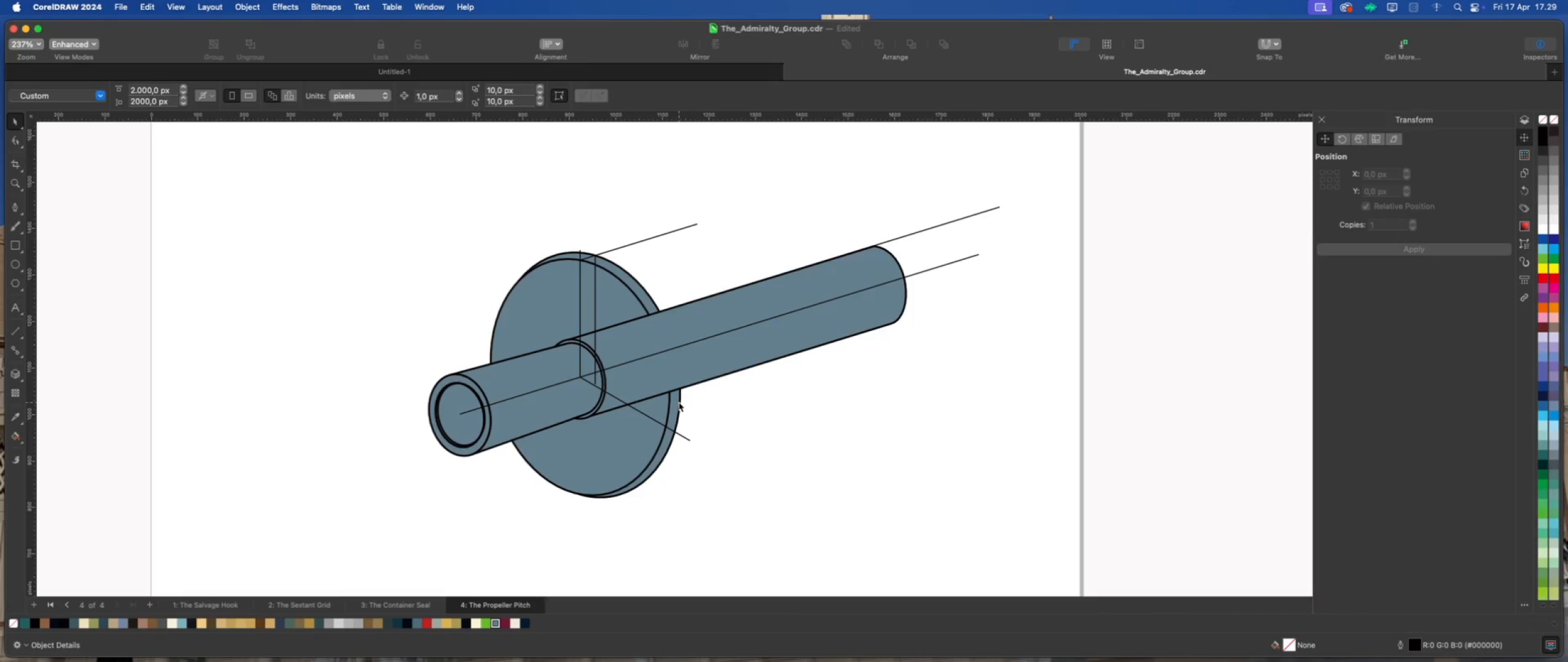 
left_click([679, 402])
 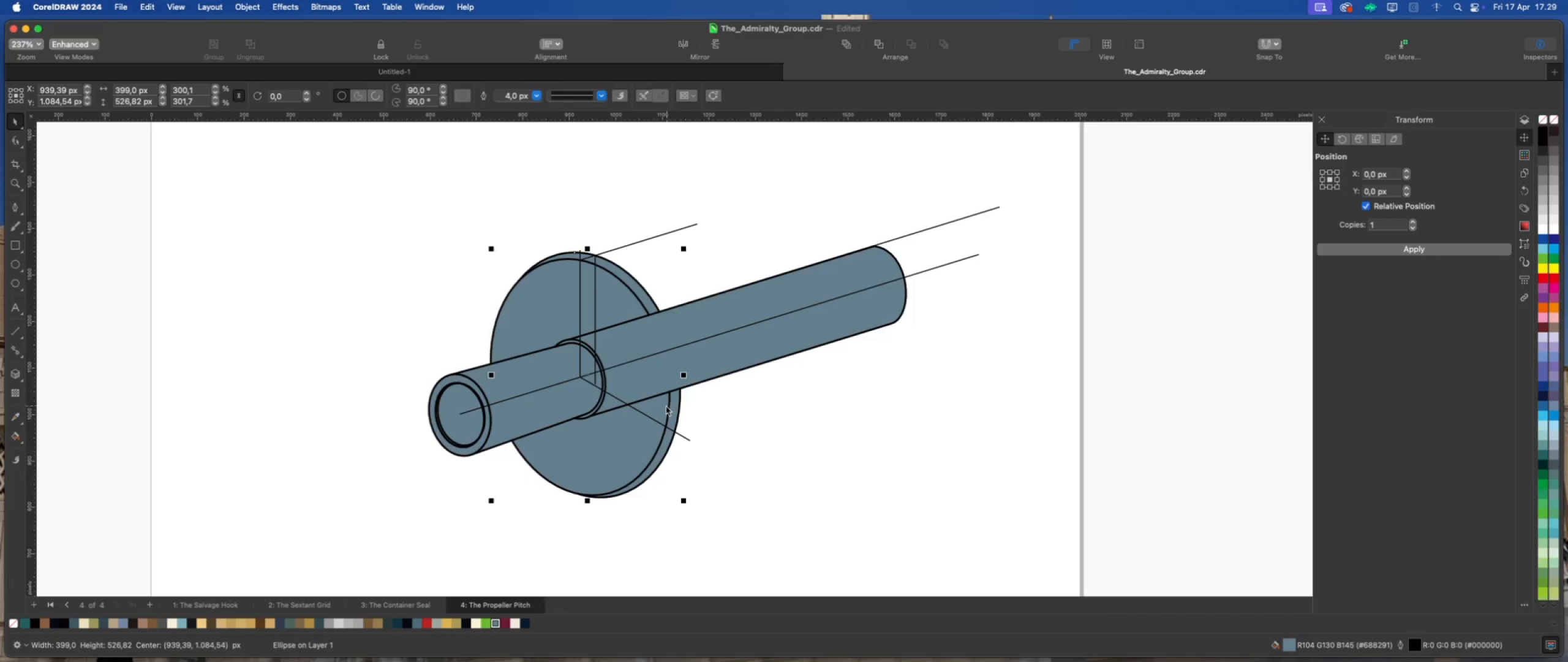 
hold_key(key=ShiftLeft, duration=0.87)
left_click([660, 406])
 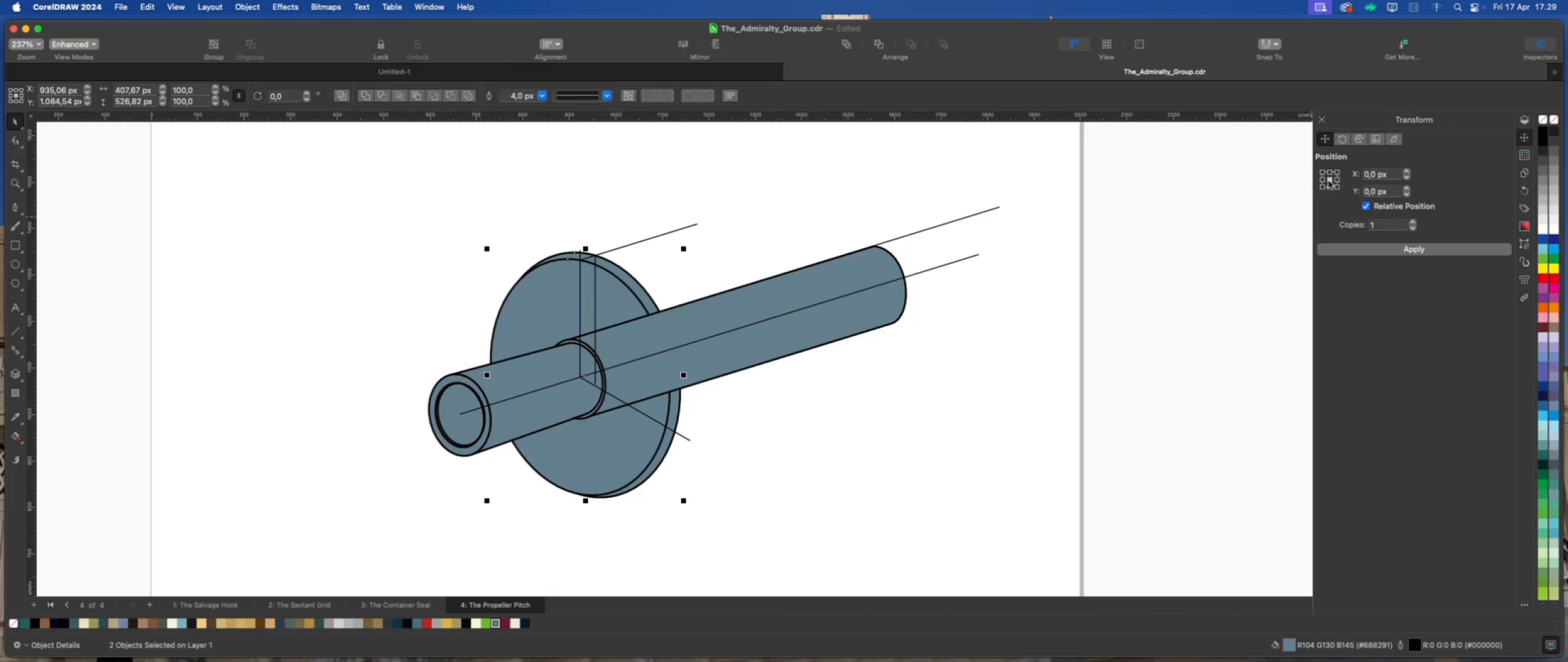 
left_click([1343, 254])
 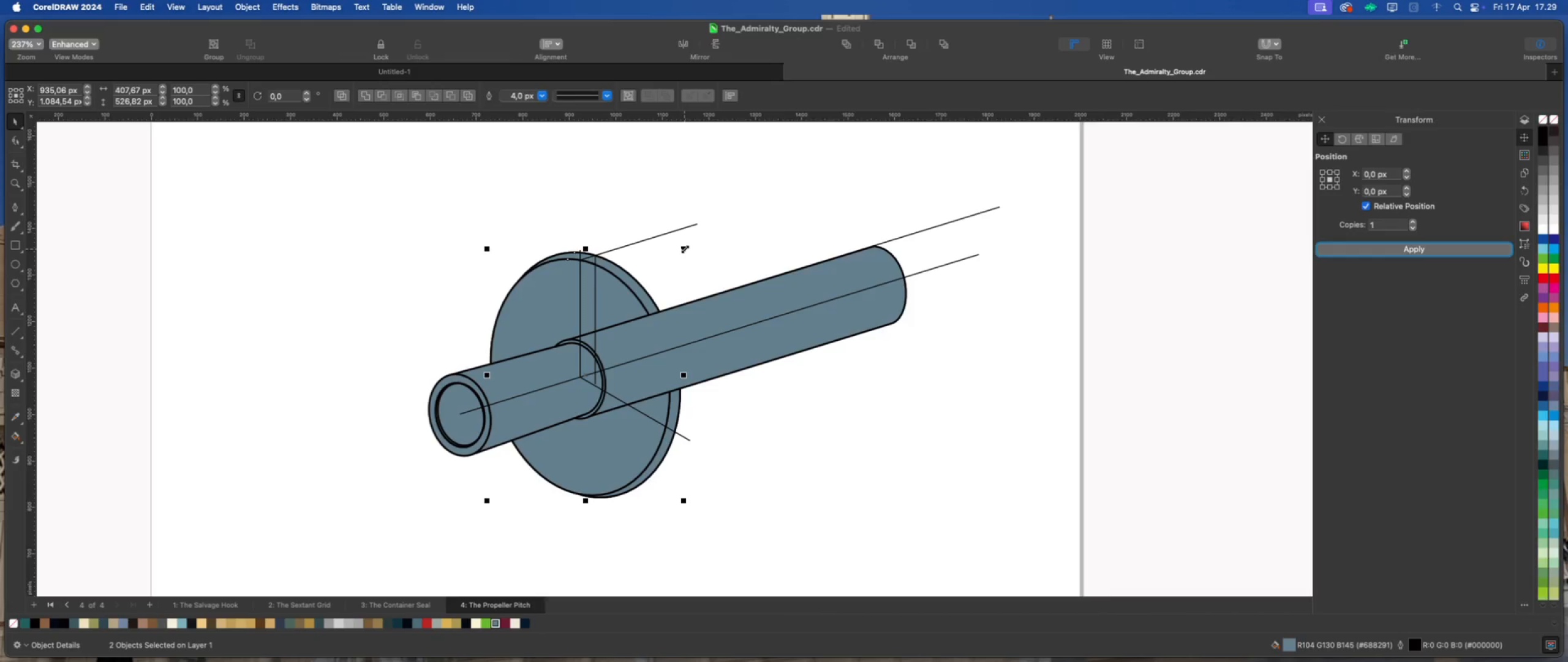 
left_click_drag(start_coordinate=[684, 249], to_coordinate=[657, 275])
 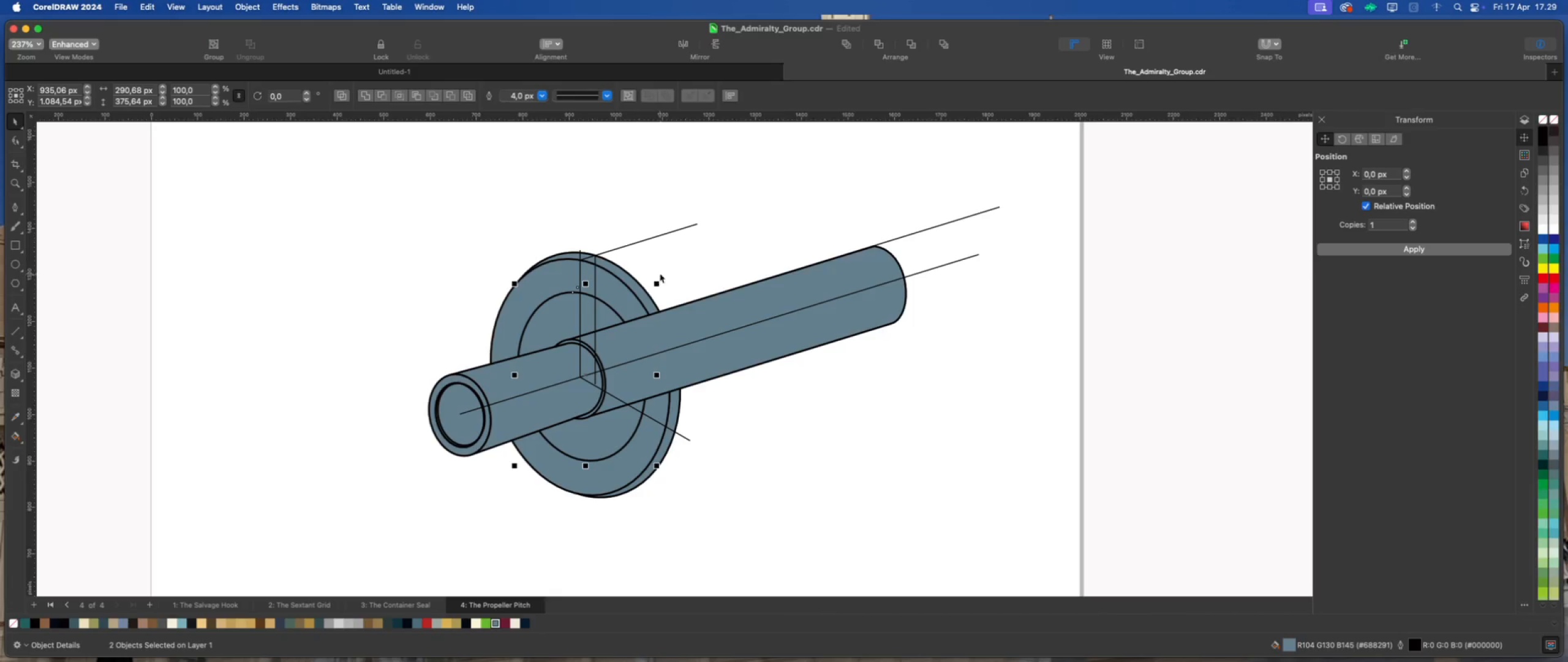 
hold_key(key=ShiftLeft, duration=12.3)
 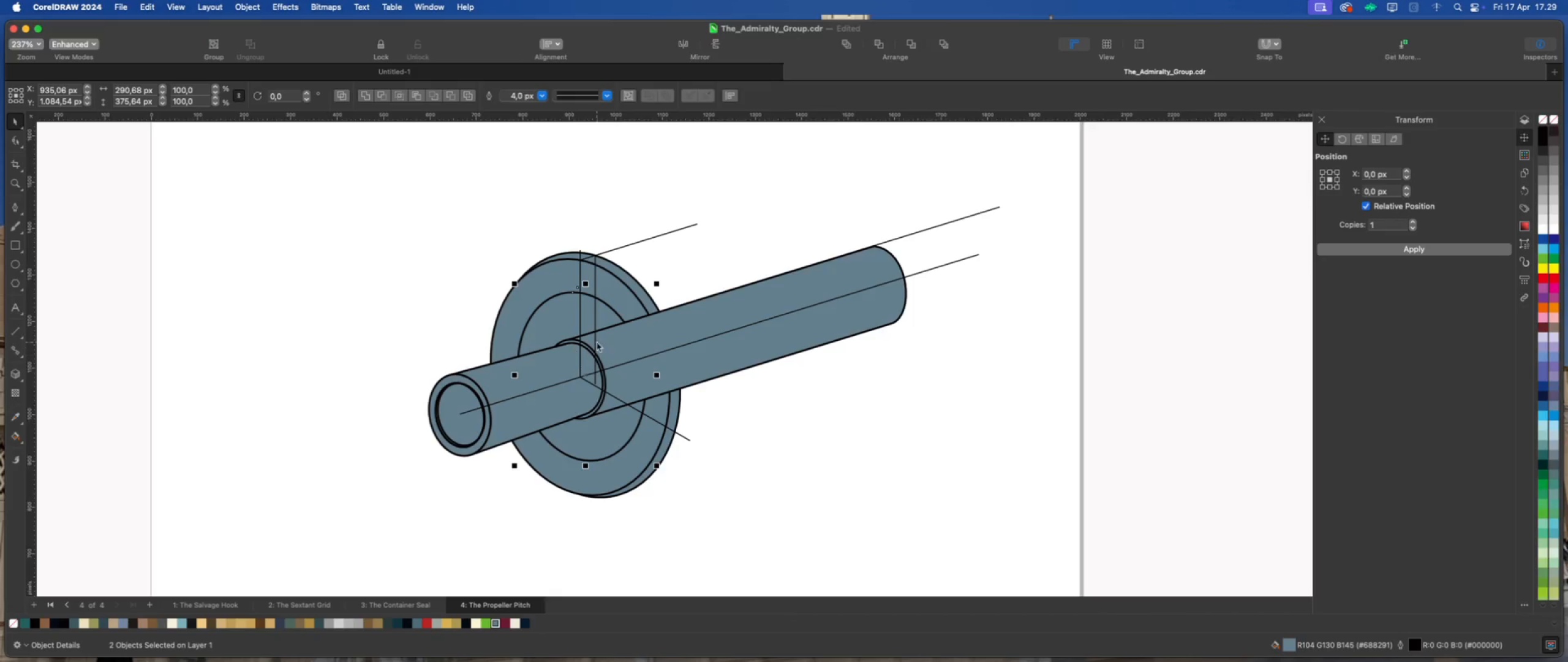 
scroll: coordinate [586, 354], scroll_direction: up, amount: 2.0
 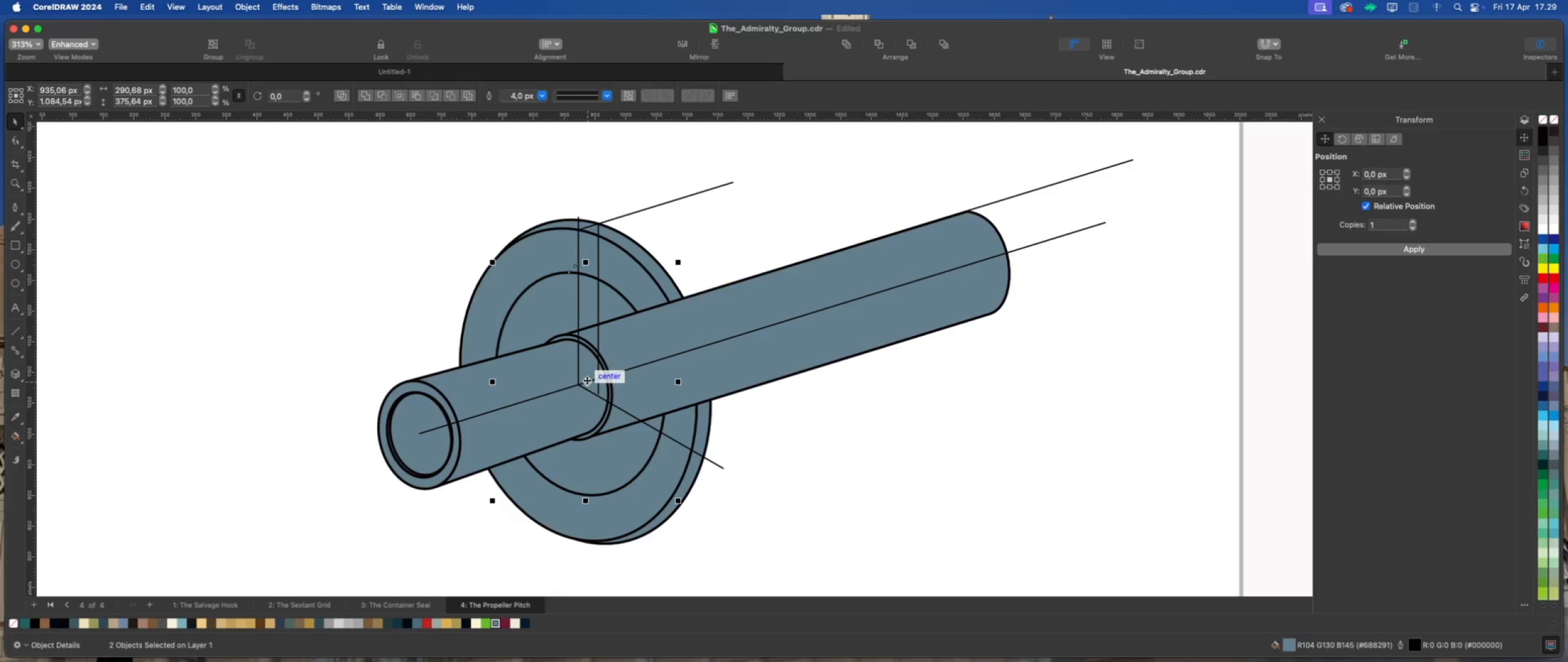 
right_click([586, 381])
 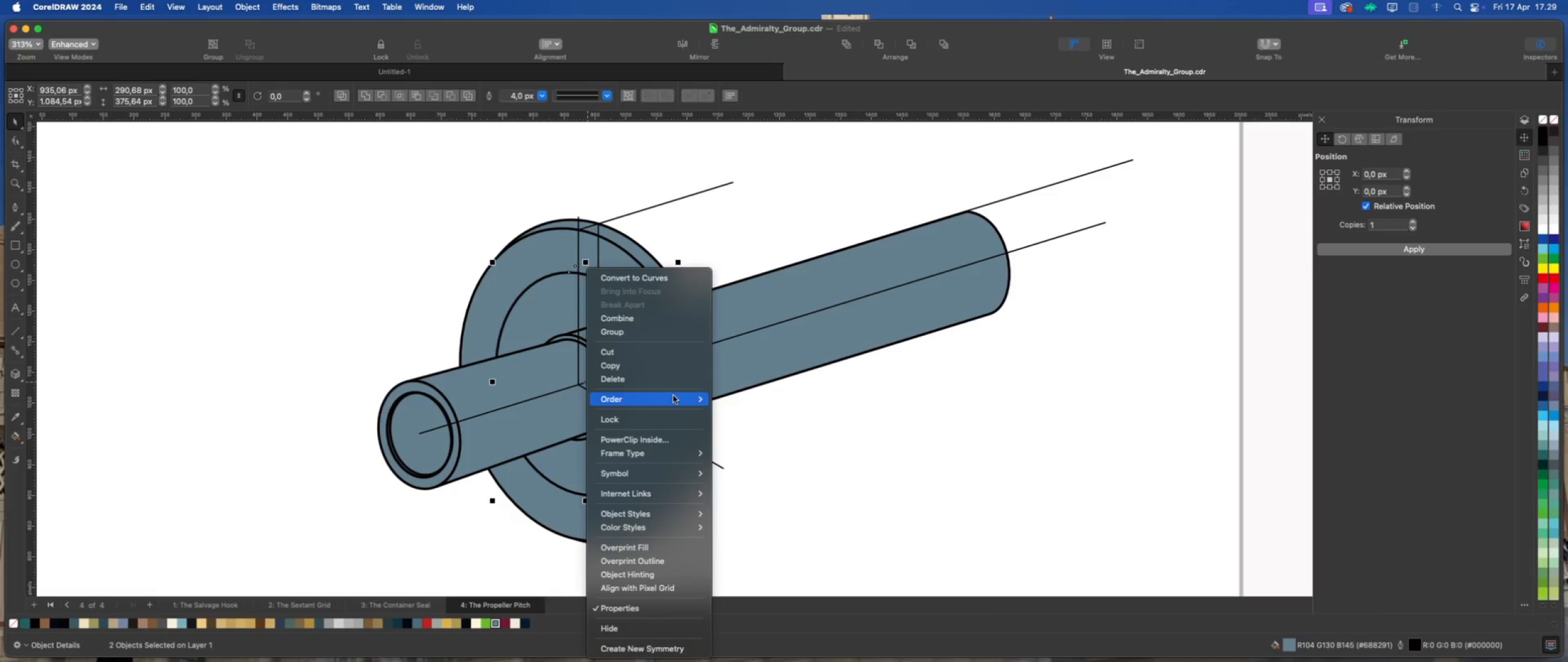 
left_click([744, 397])
 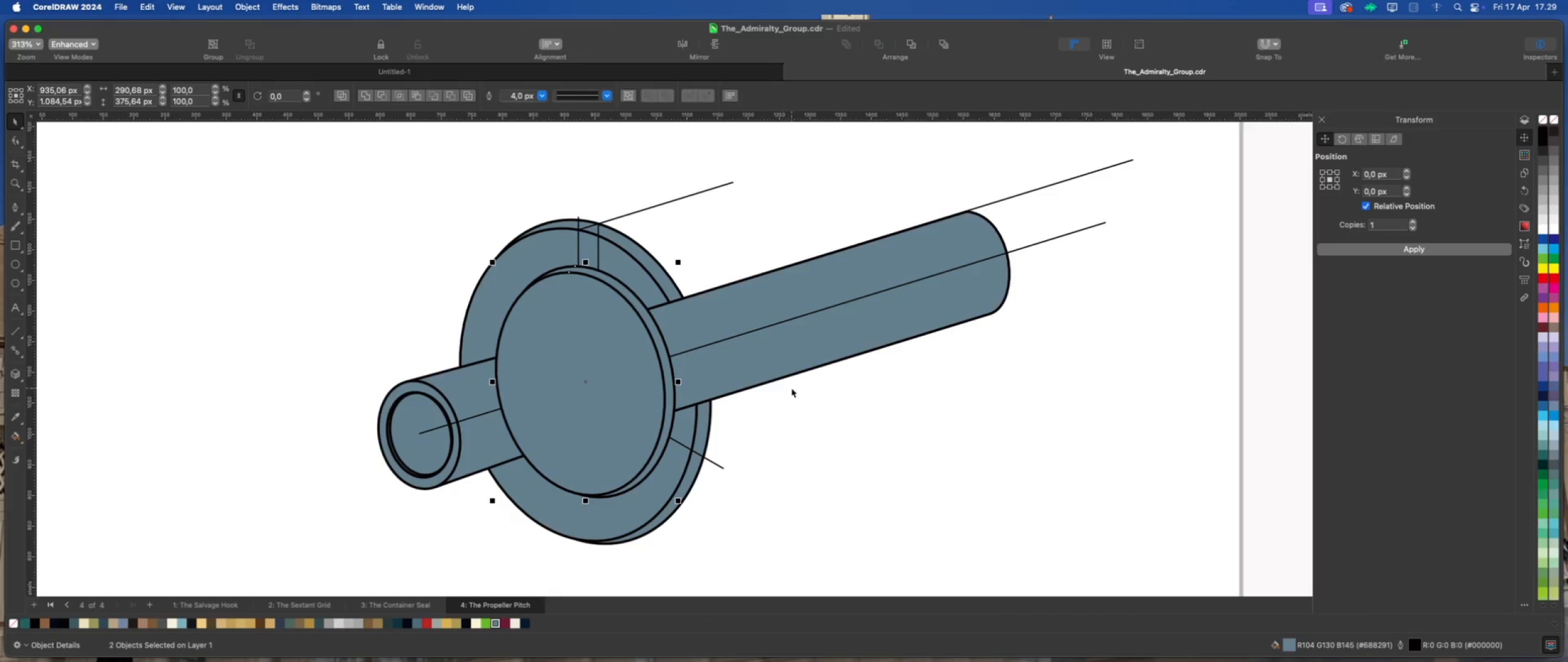 
right_click([623, 362])
 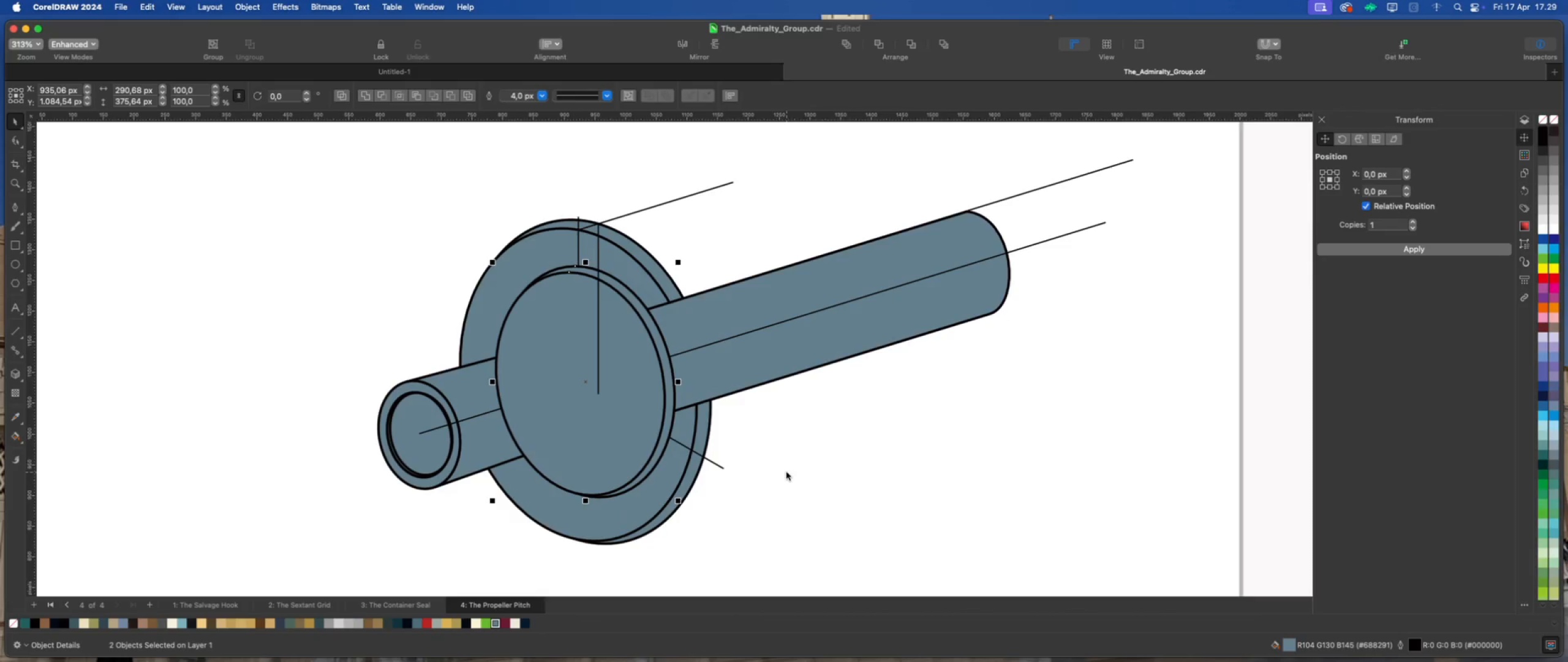 
wait(5.1)
 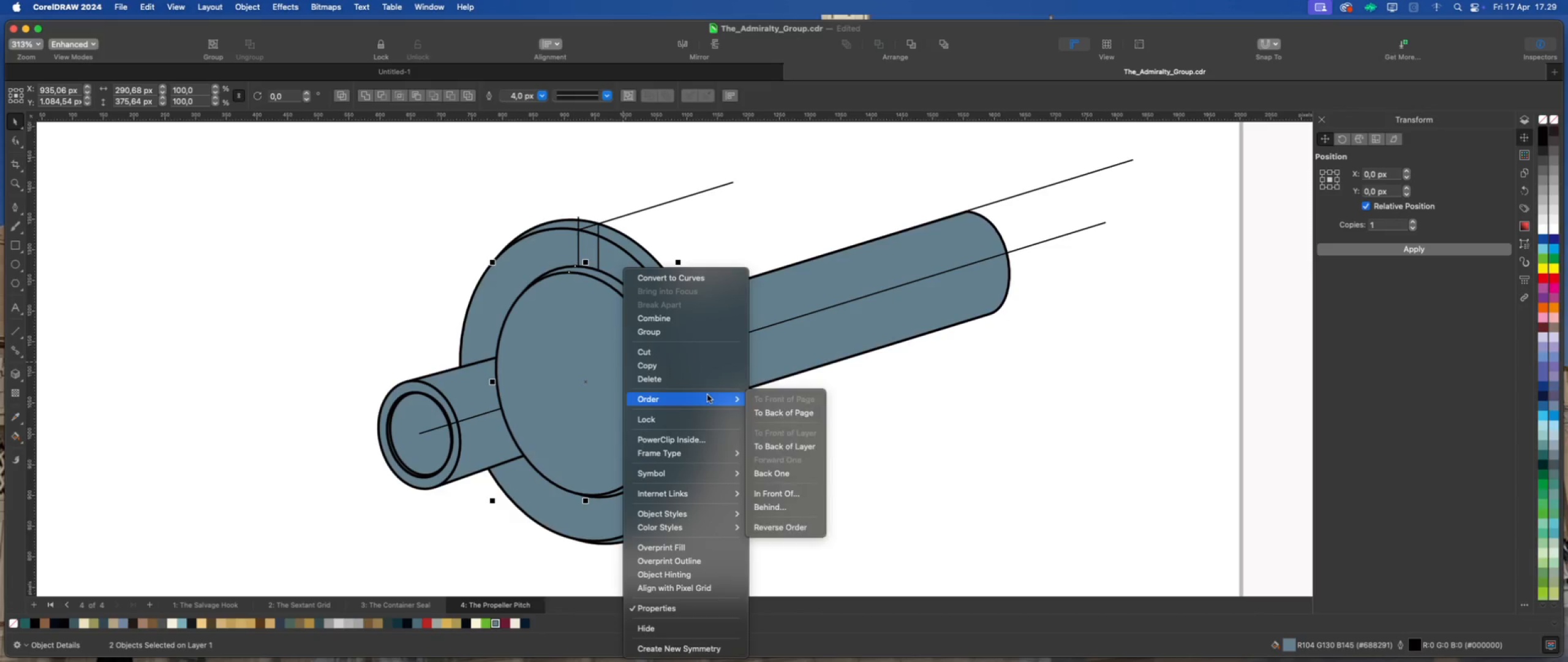 
right_click([580, 375])
 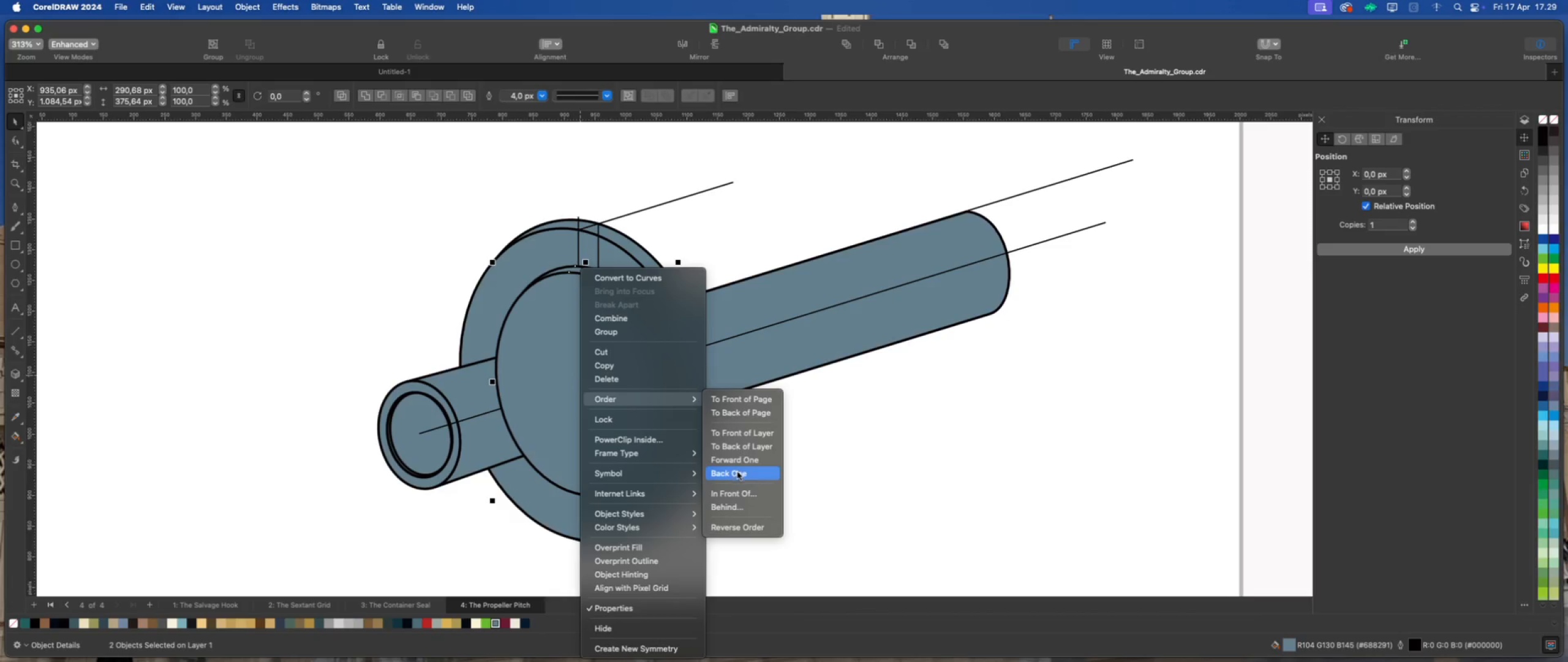 
left_click([737, 472])
 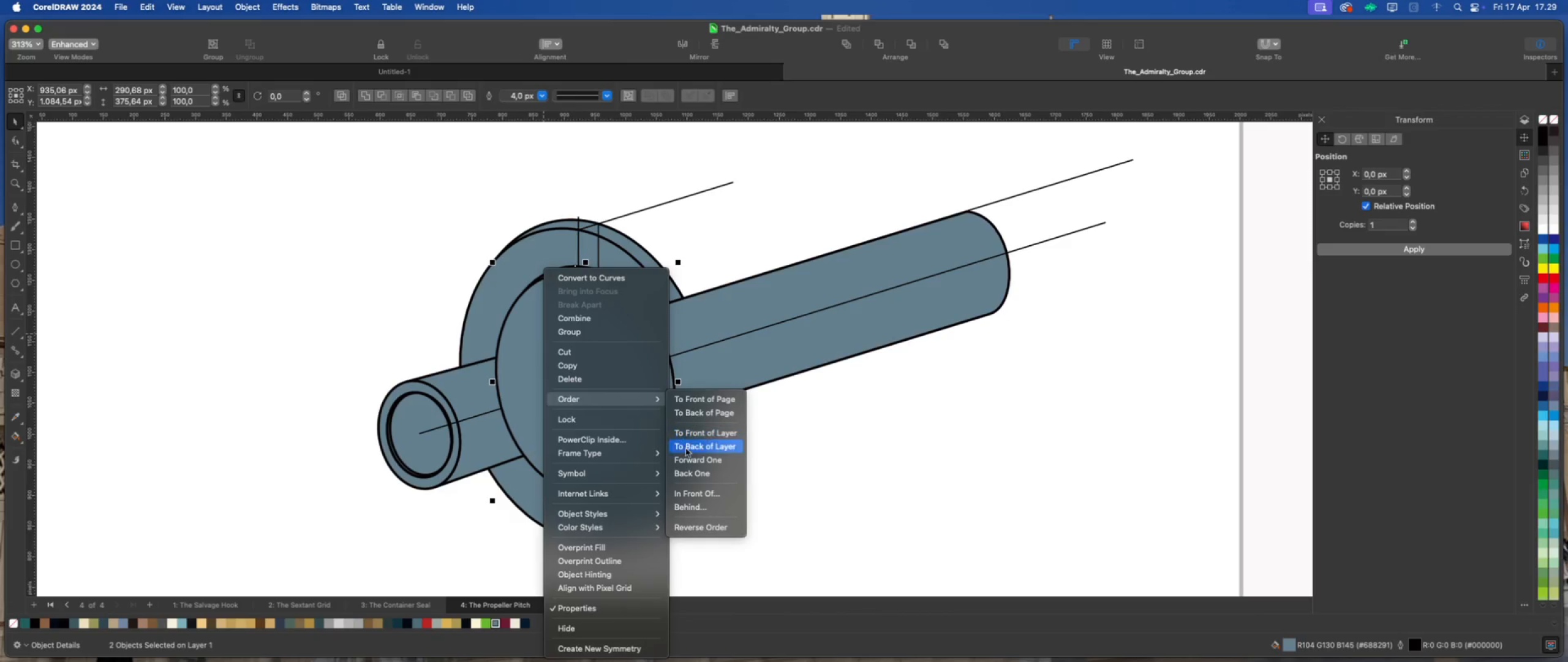 
wait(6.6)
 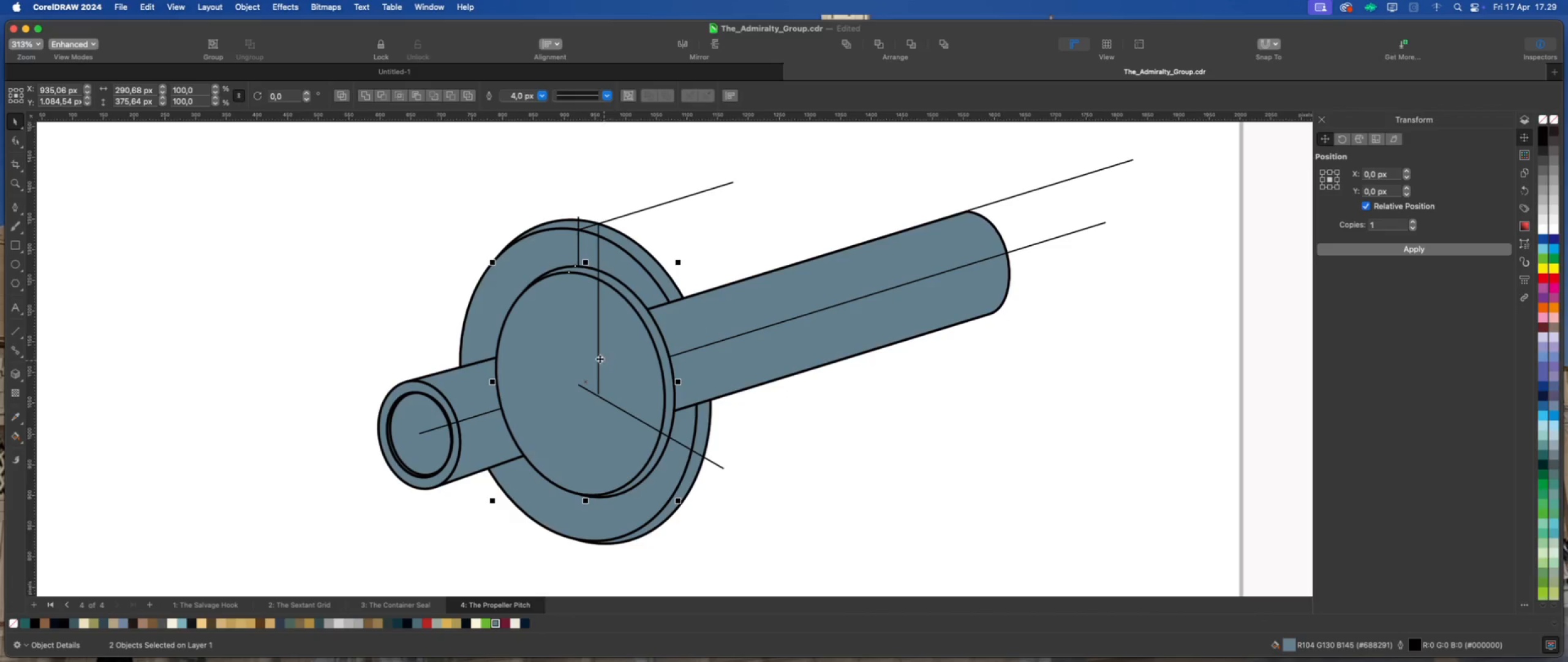 
left_click([700, 470])
 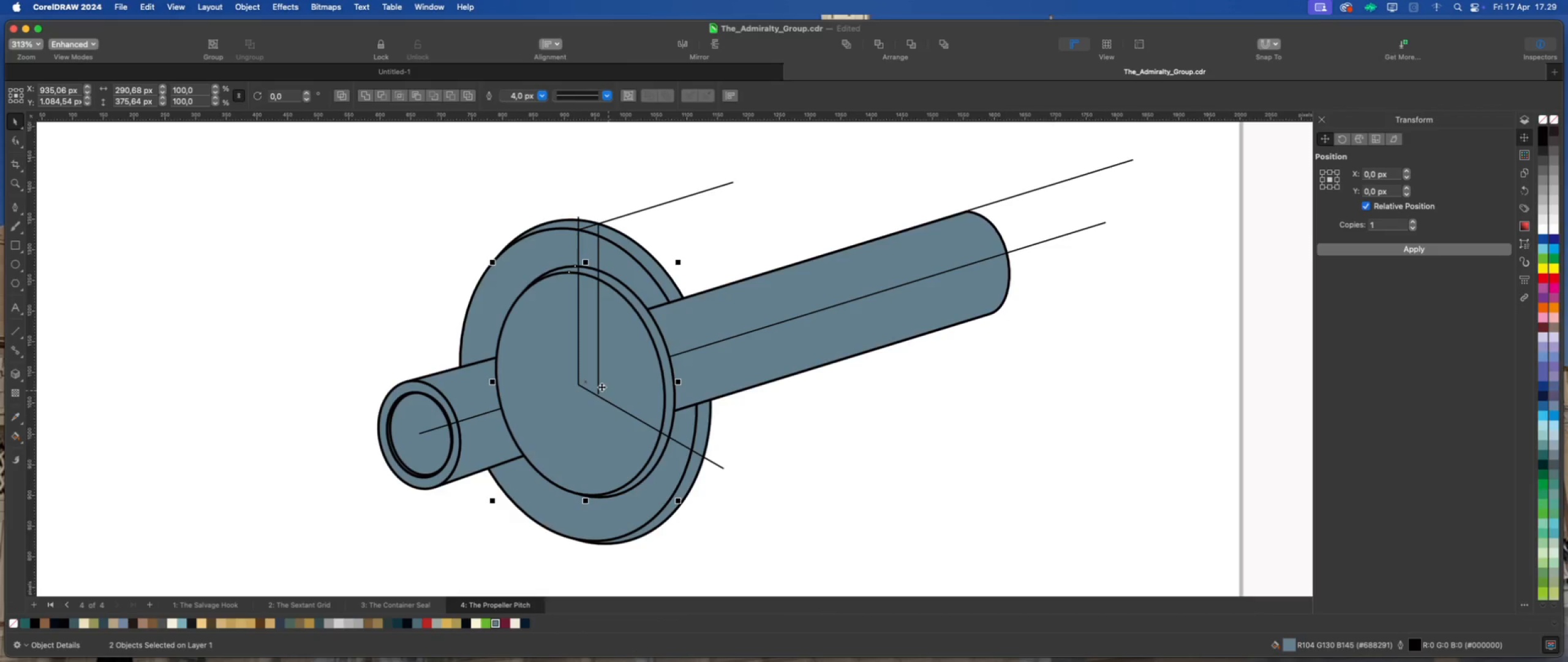 
right_click([539, 342])
 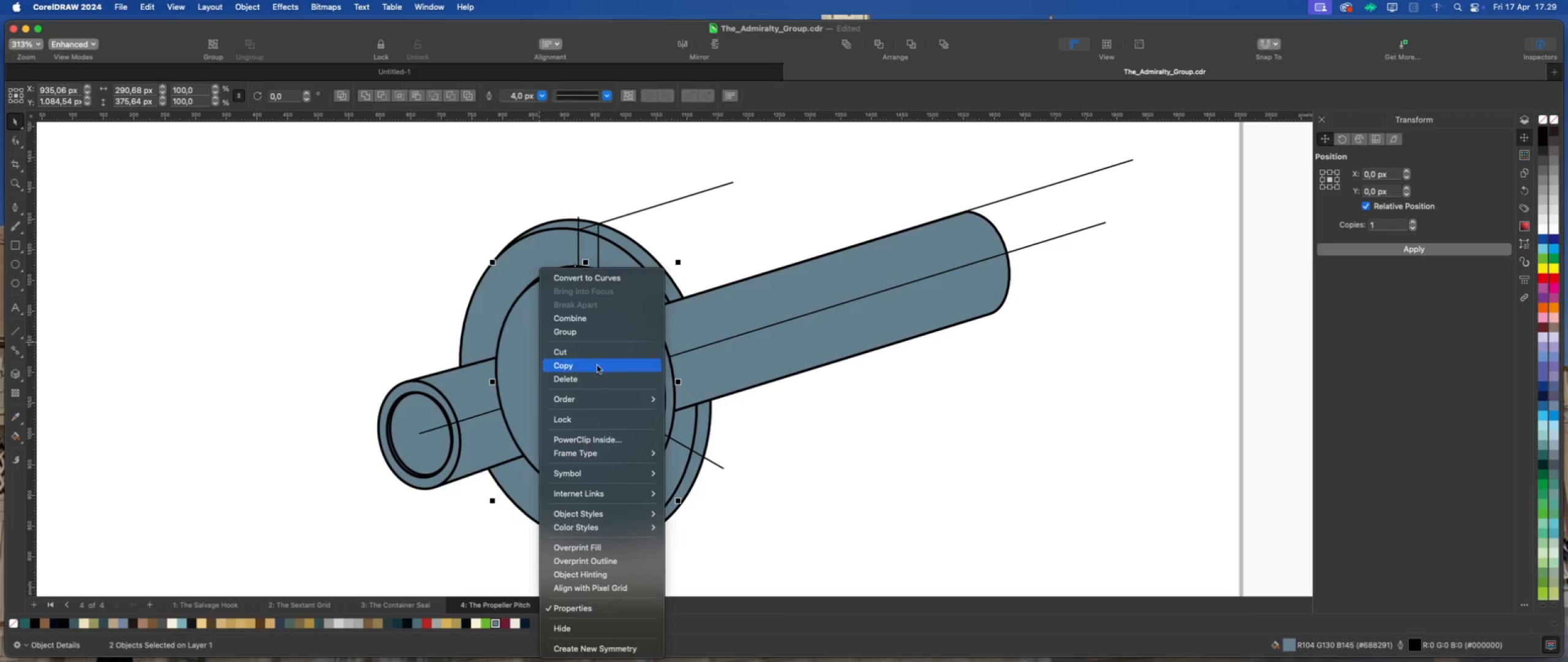 
mouse_move([627, 394])
 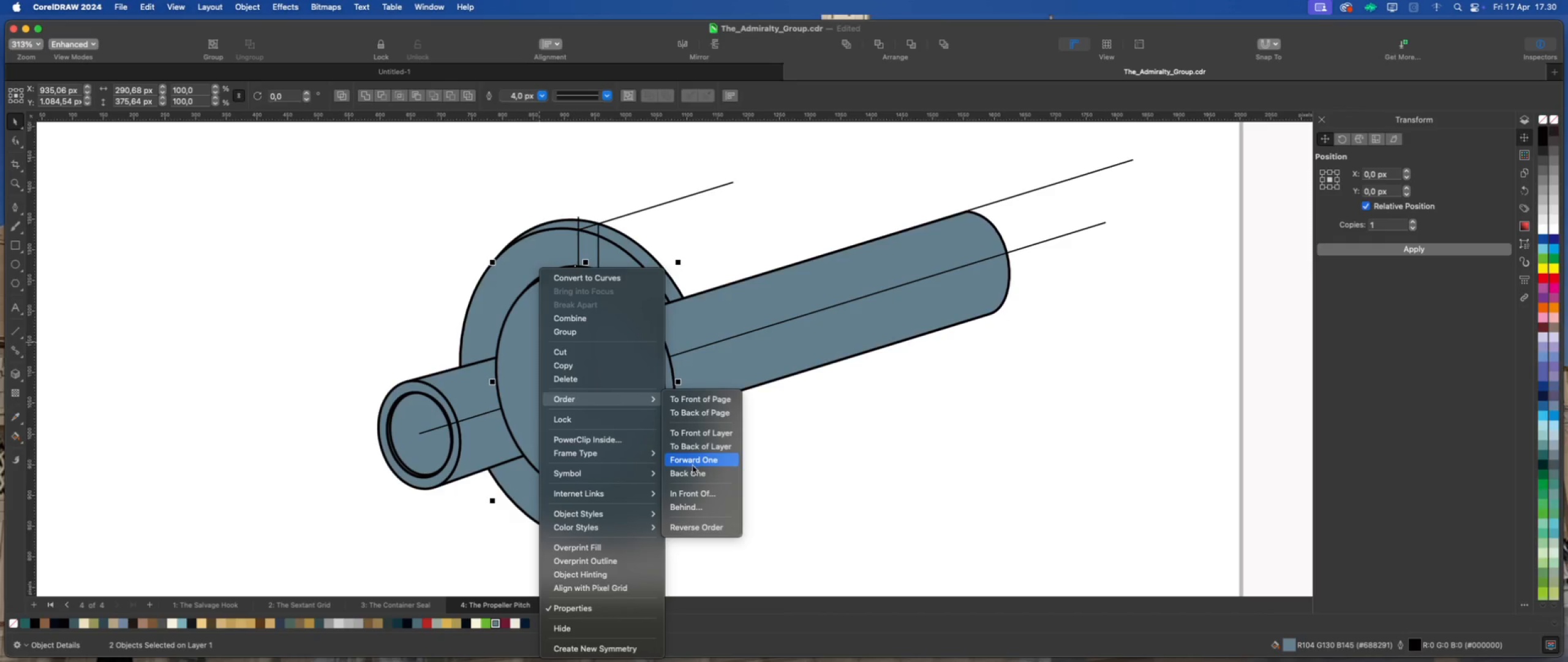 
left_click([693, 470])
 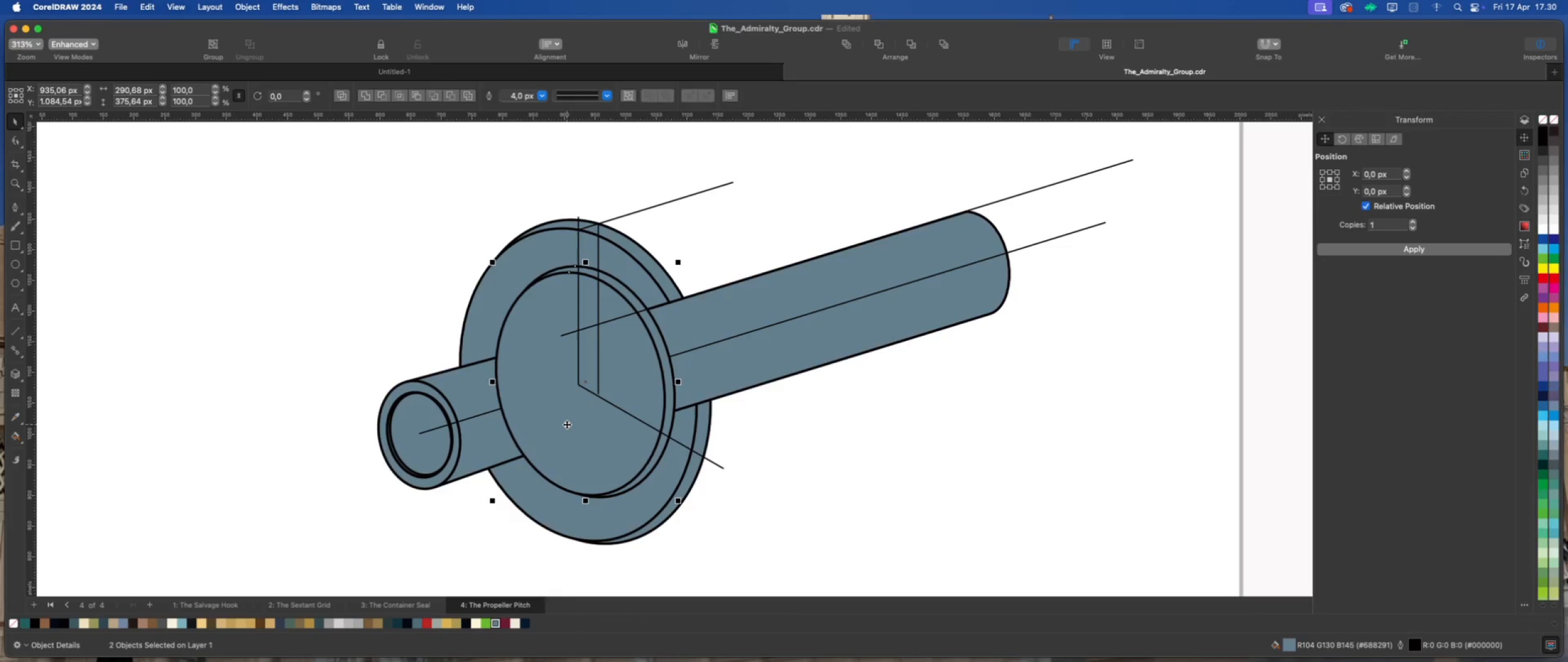 
wait(7.26)
 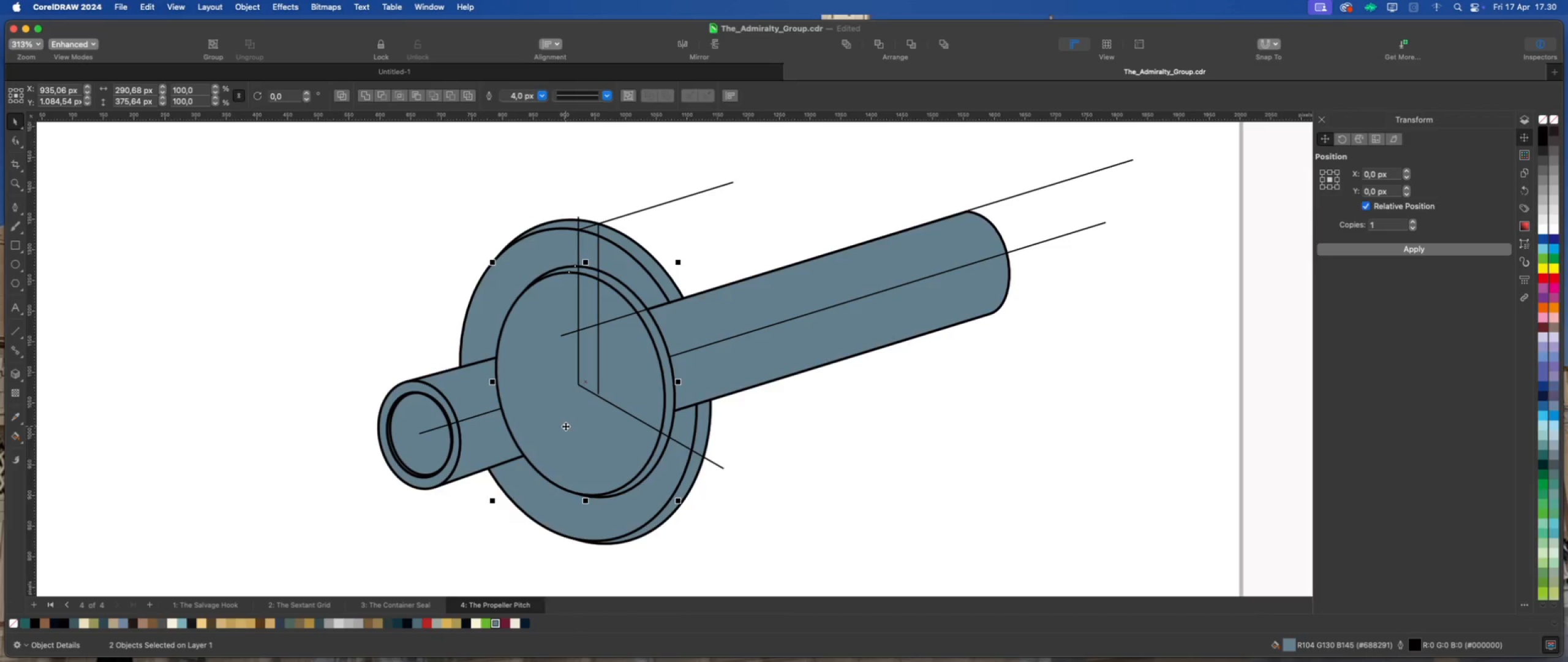 
key(Control+Numpad3)
 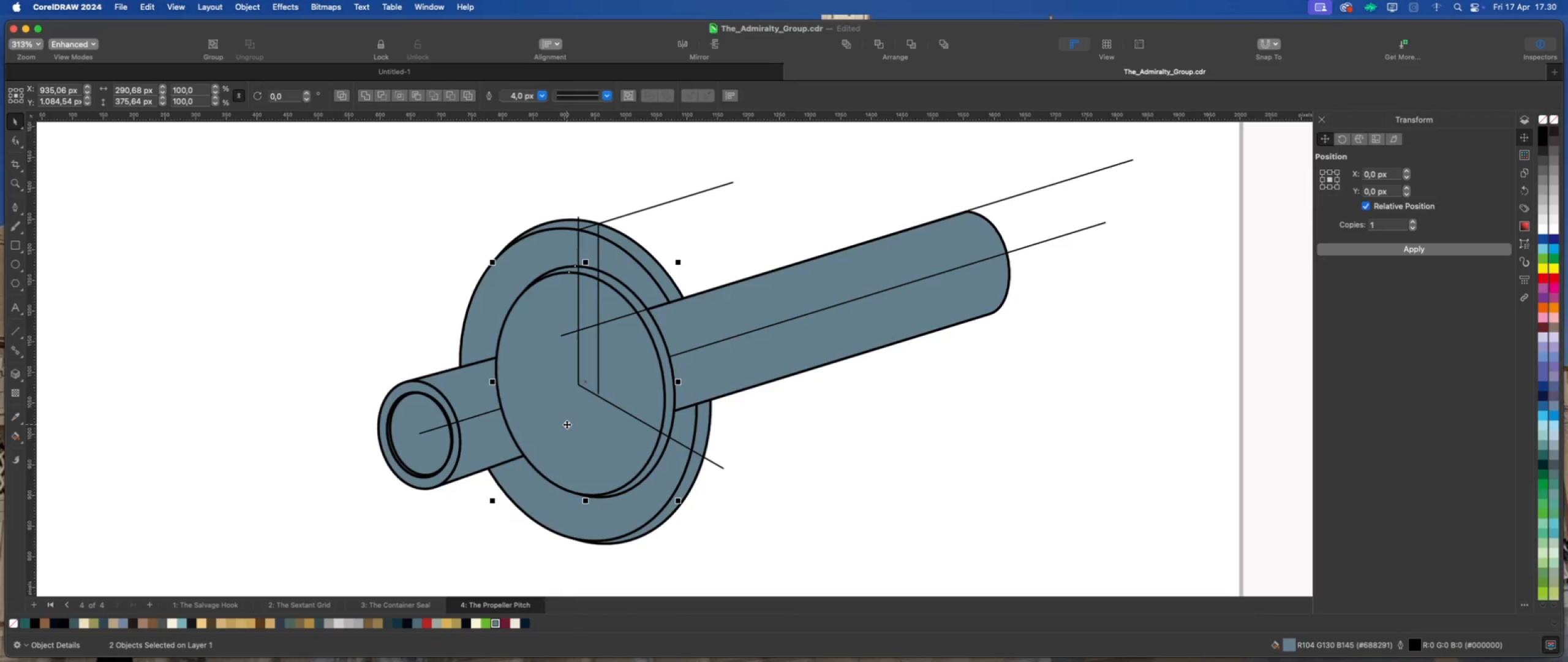 
key(Control+Numpad3)
 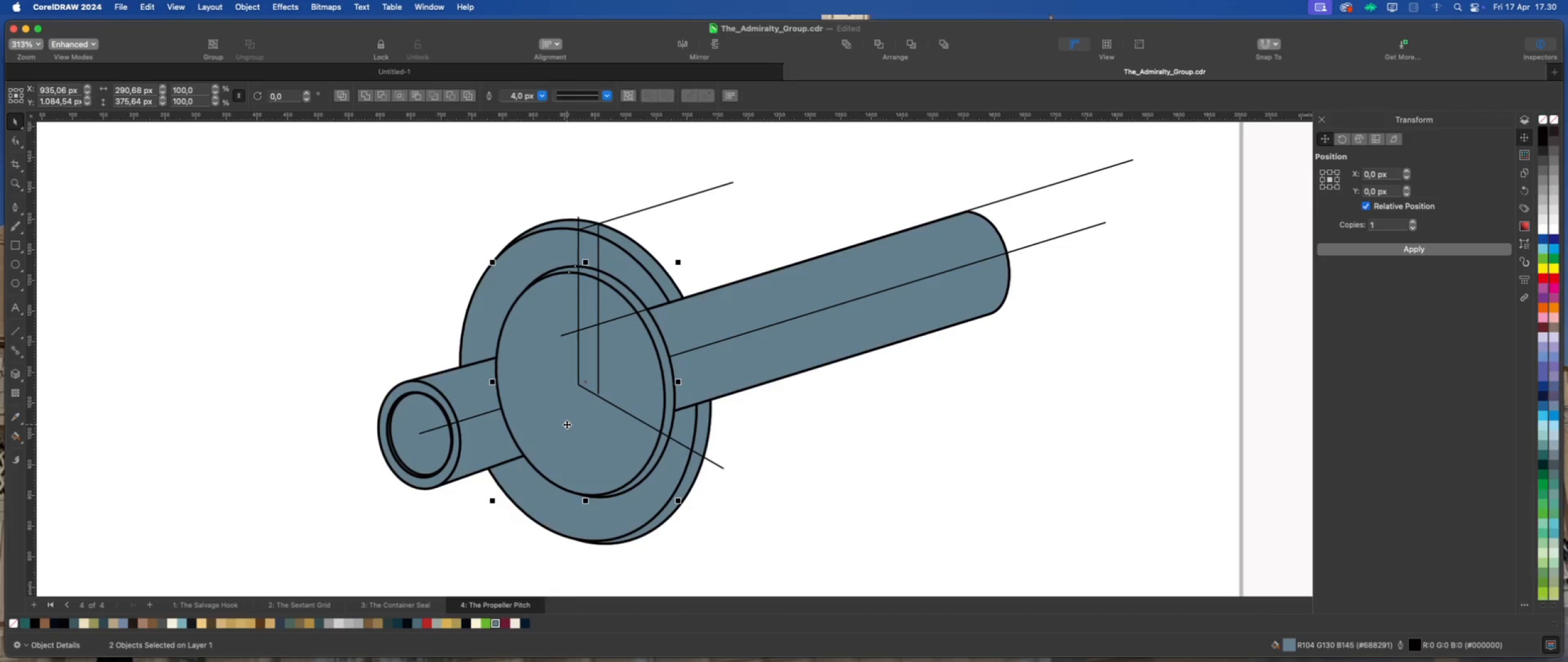 
key(Meta+Numpad3)
 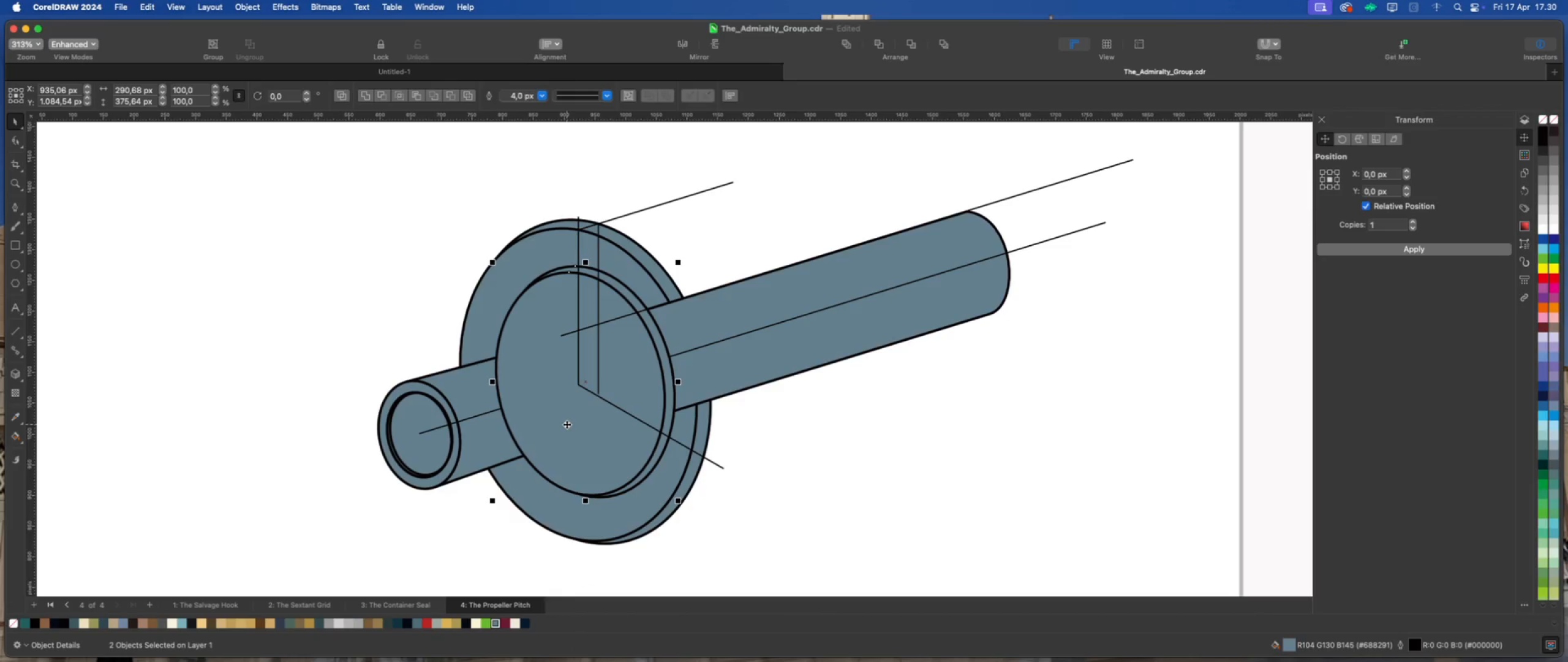 
key(Meta+Numpad3)
 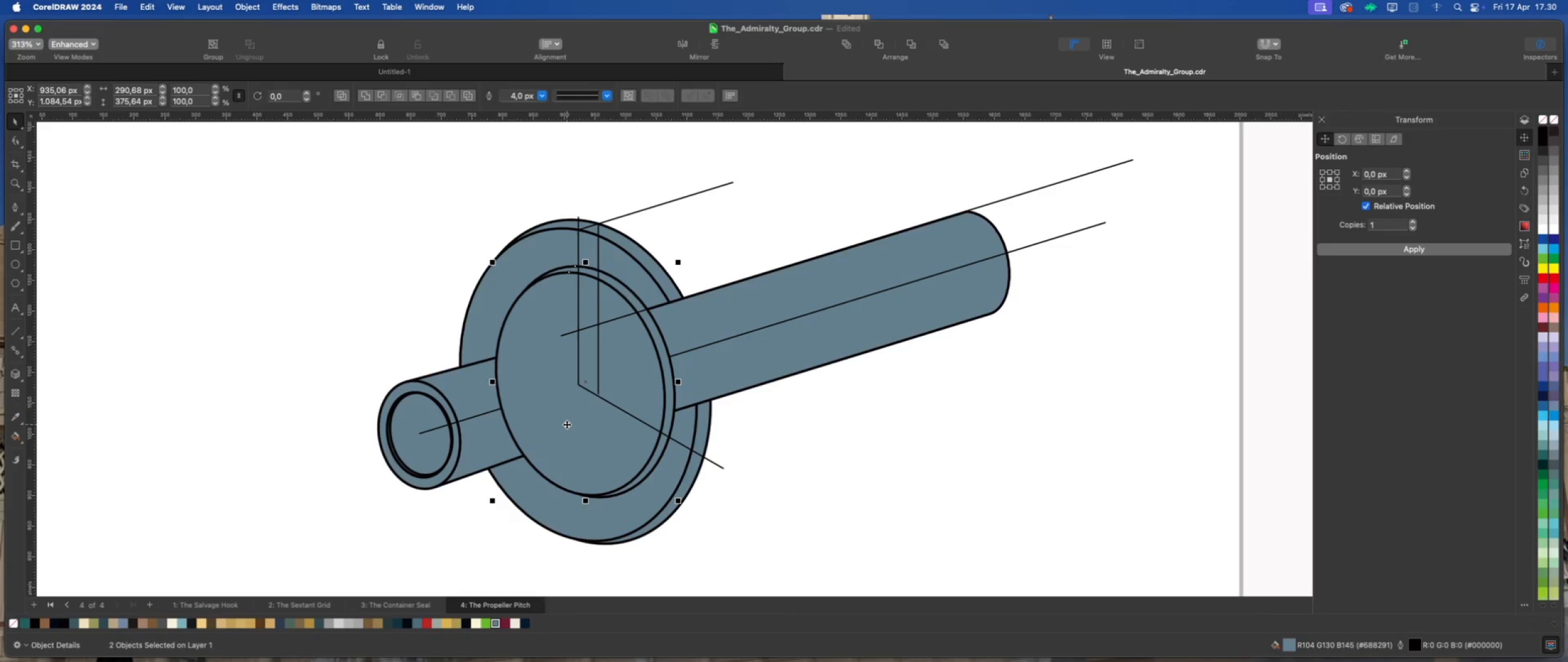 
key(Numpad3)
 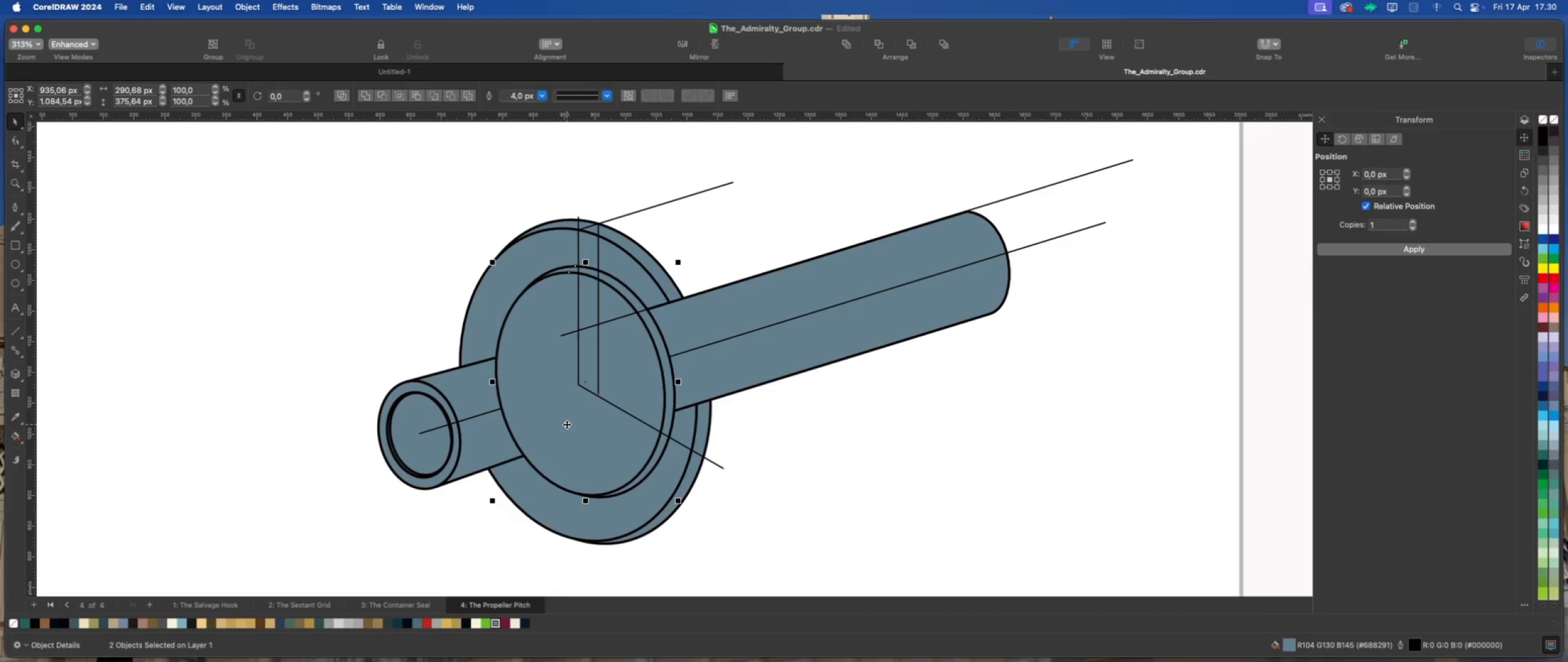 
key(Numpad3)
 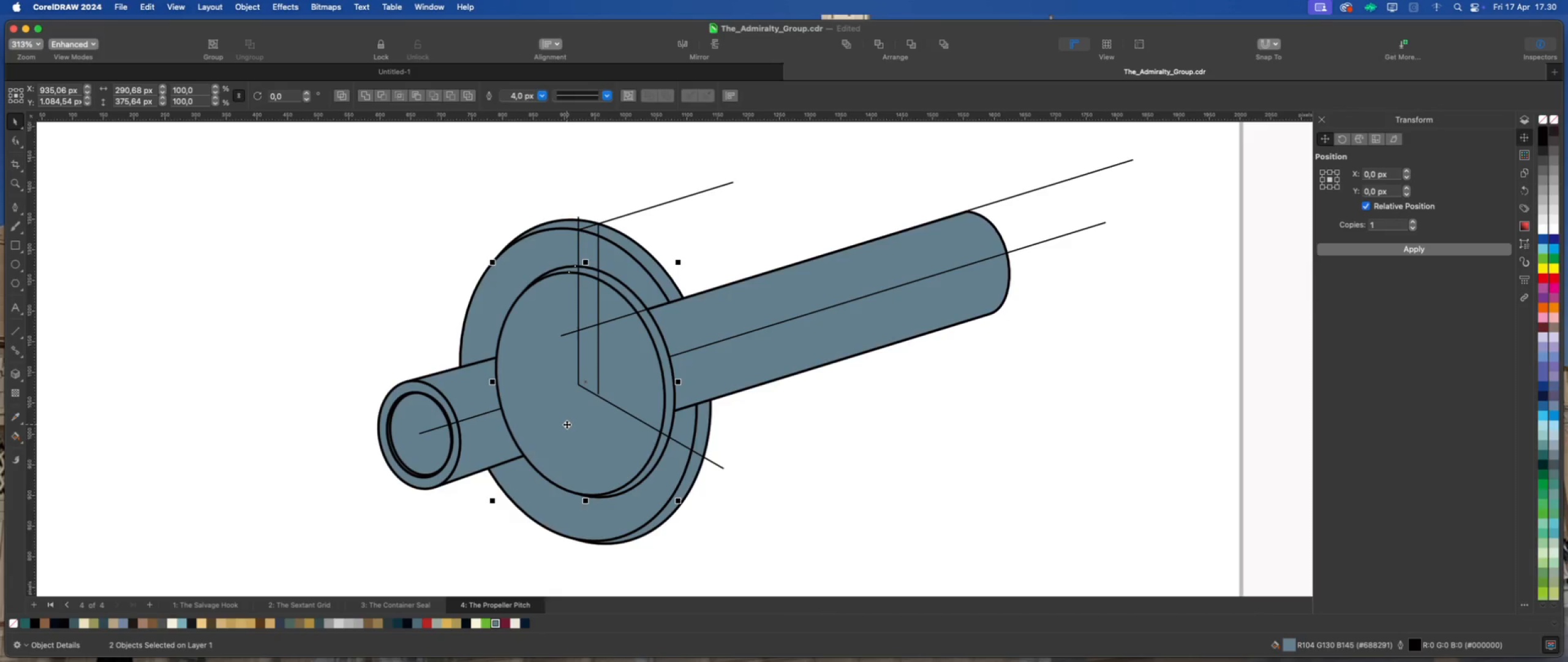 
key(Shift+Numpad3)
 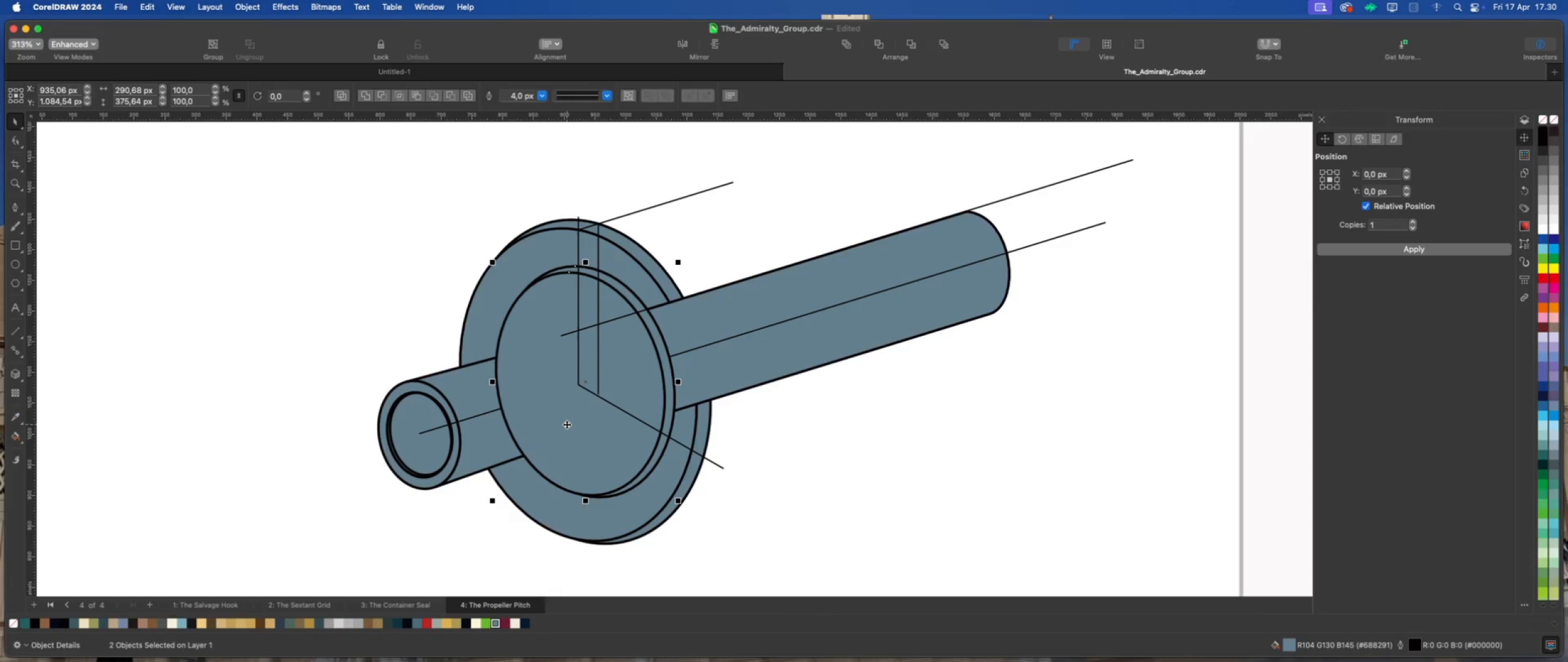 
key(Shift+Numpad3)
 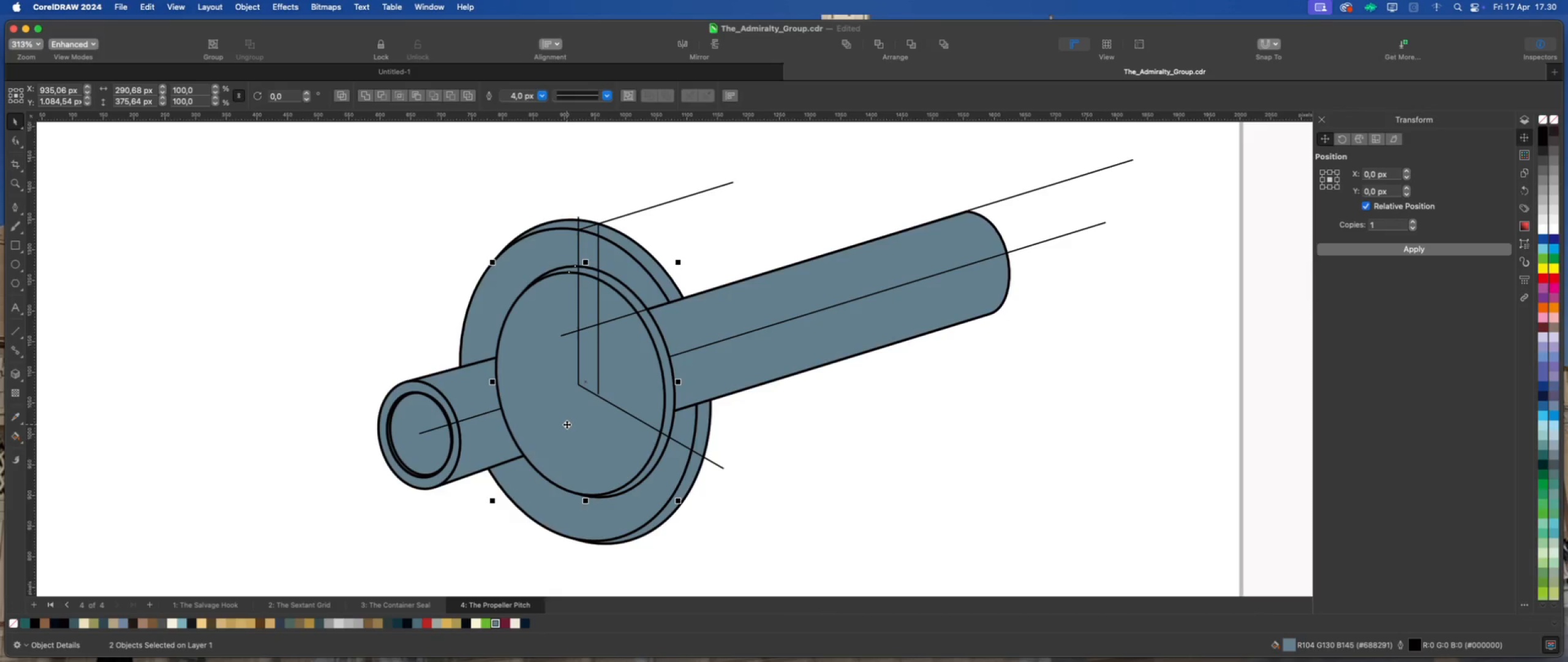 
key(Meta+Numpad3)
 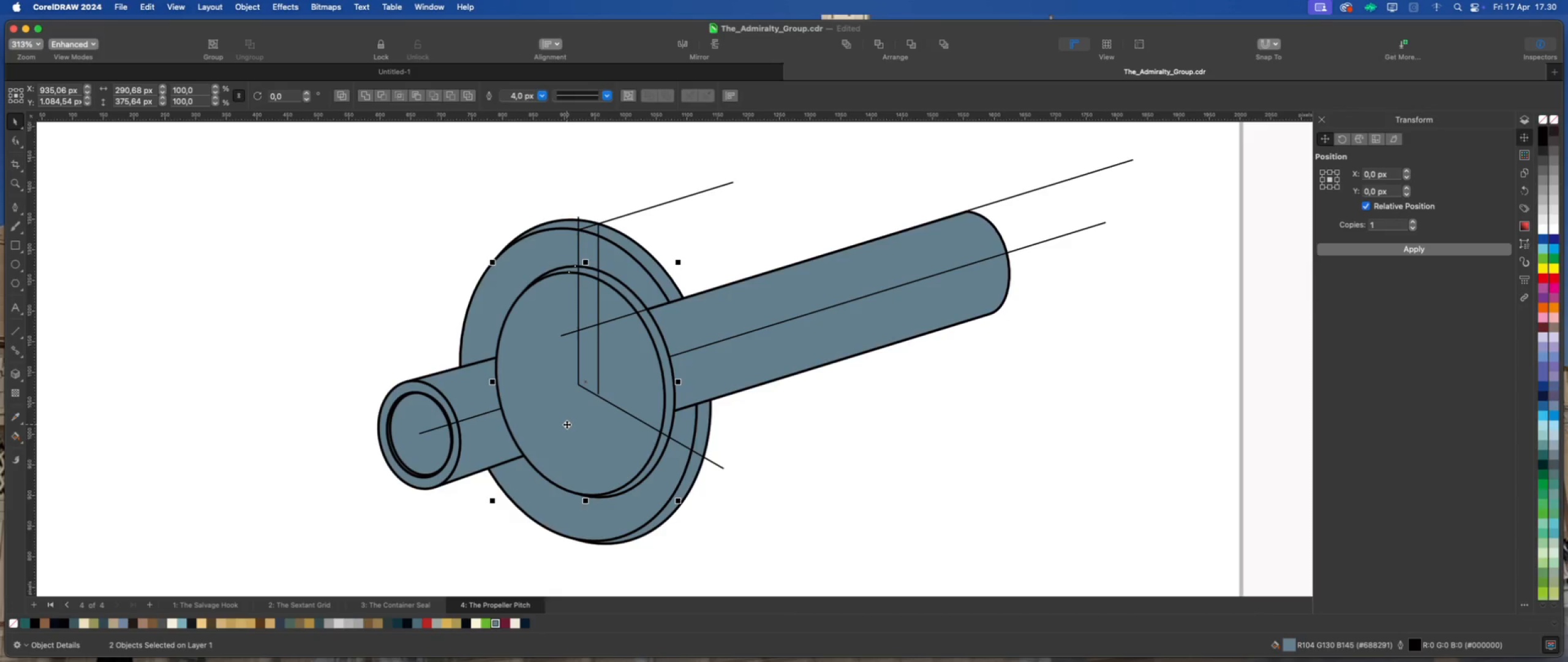 
key(Meta+Numpad3)
 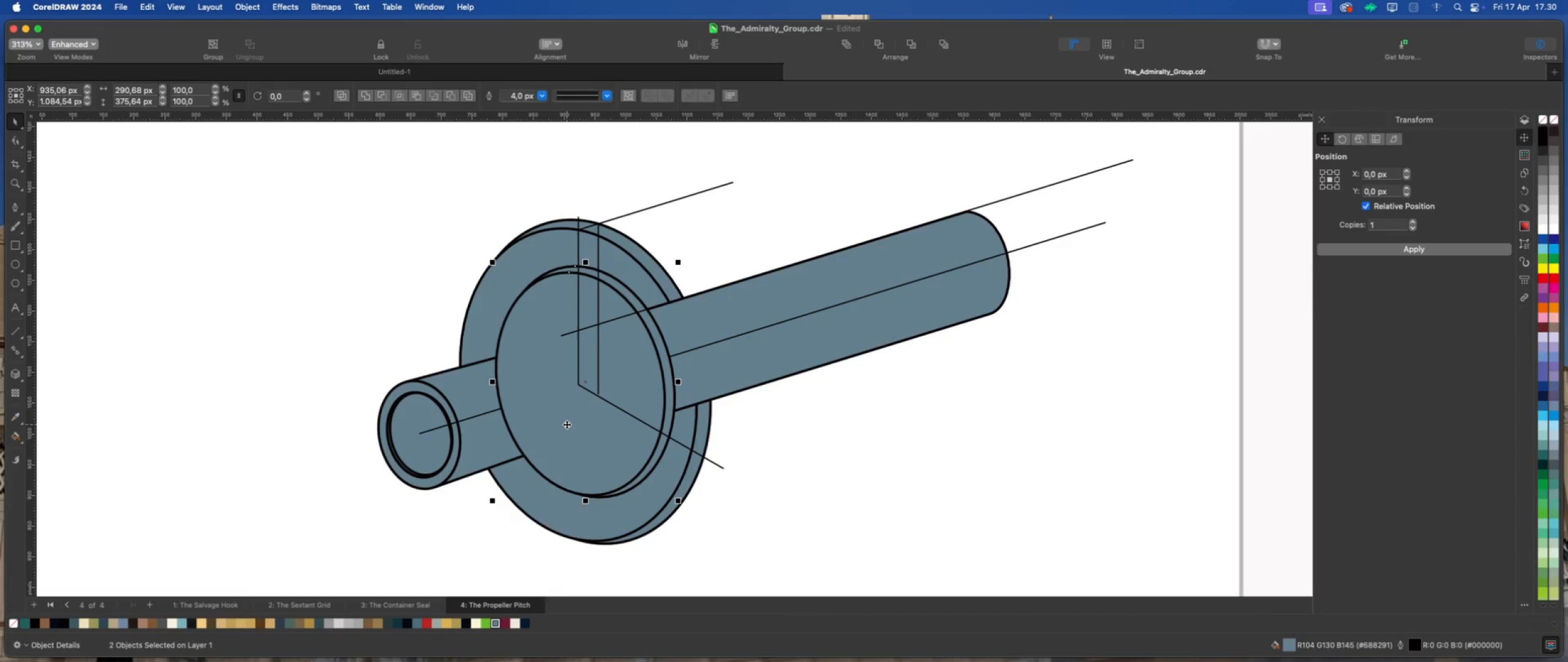 
key(Alt+Numpad3)
 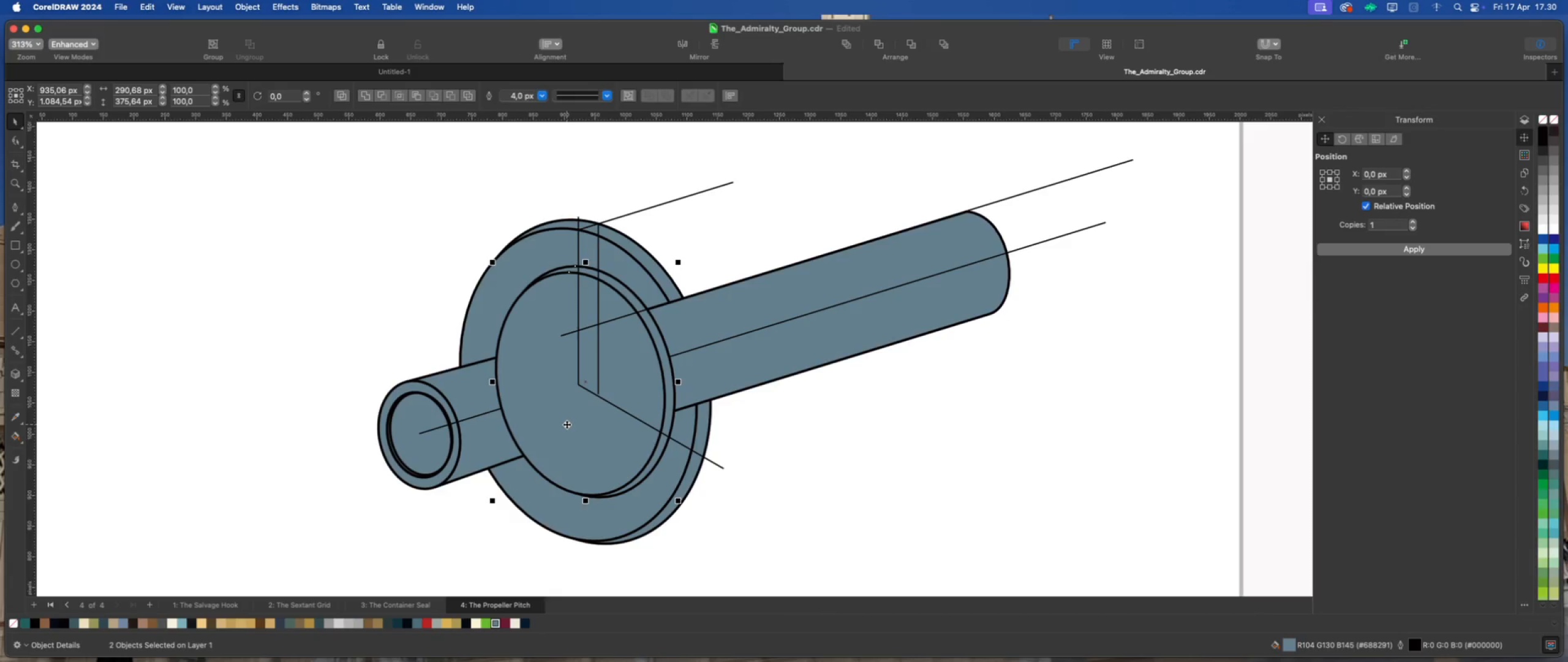 
key(Alt+Numpad3)
 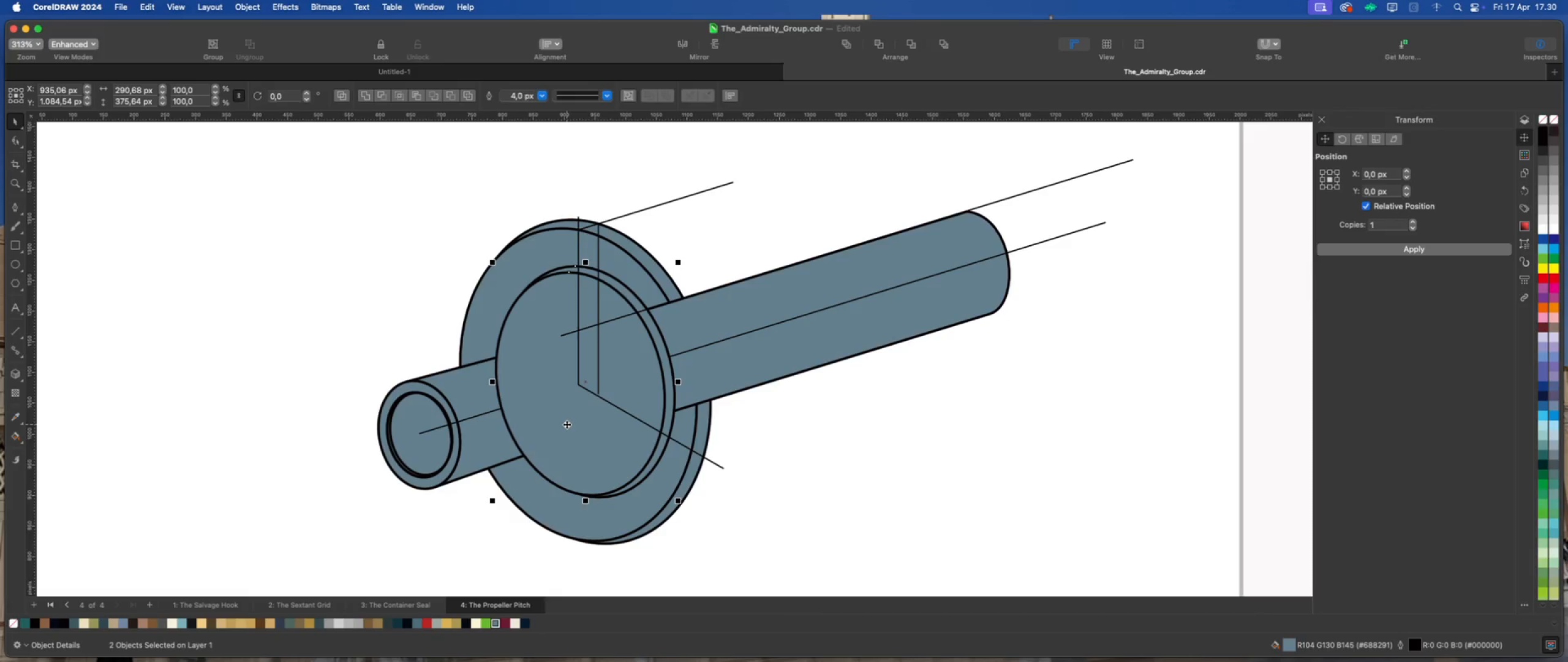 
key(Meta+Numpad3)
 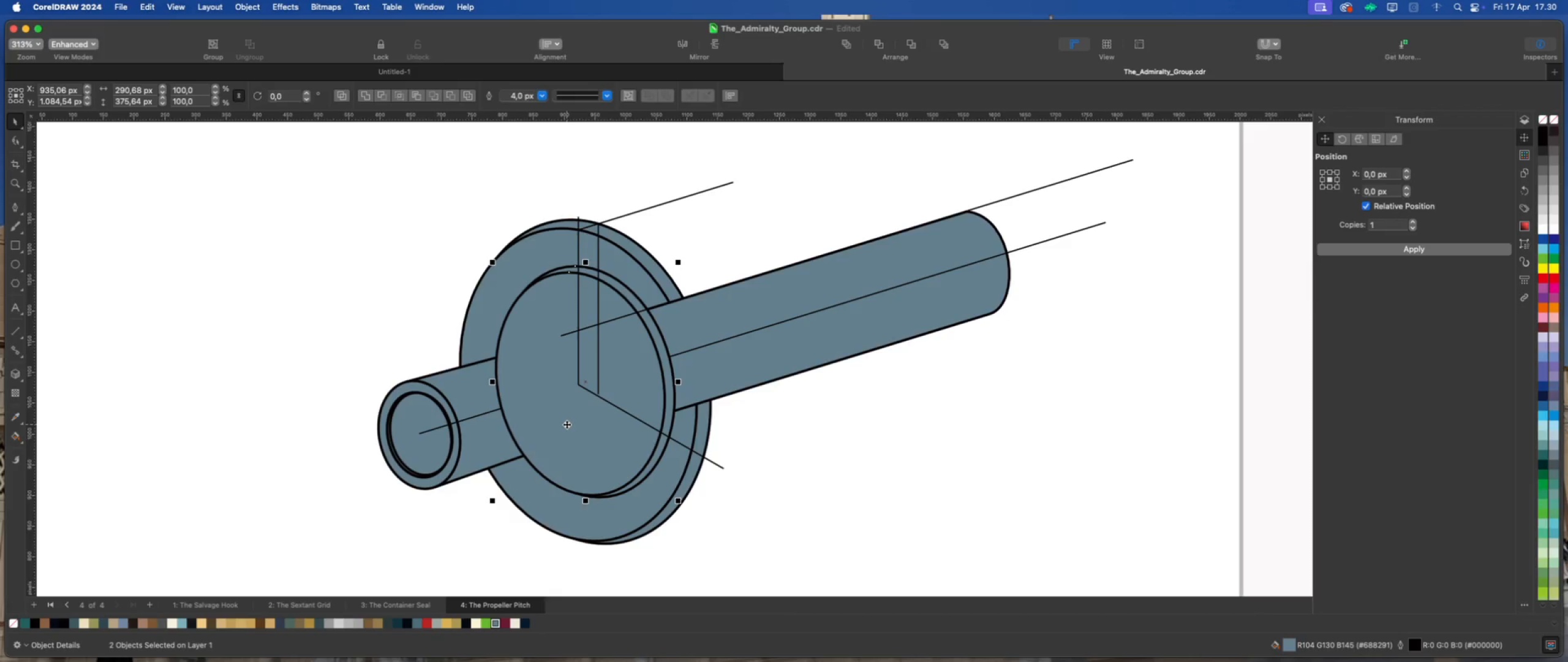 
key(Meta+Numpad3)
 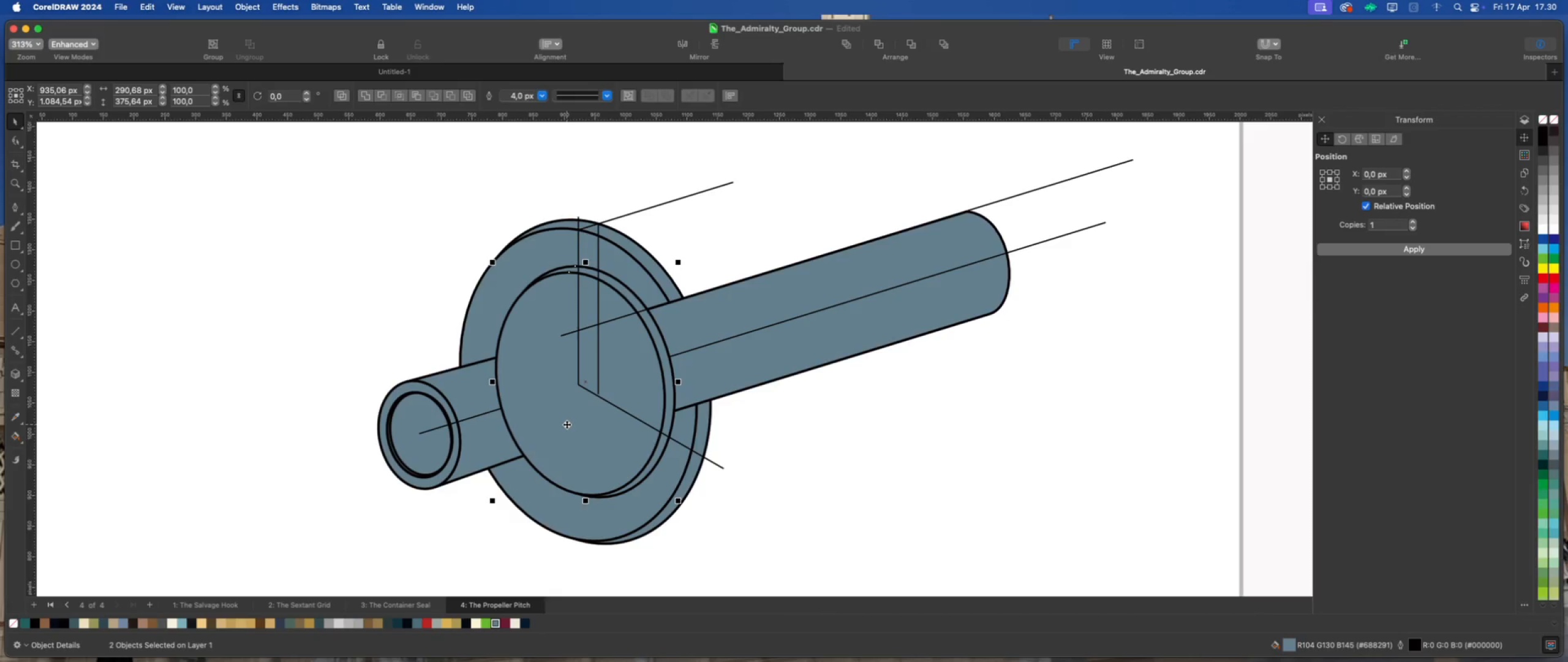 
key(Meta+Numpad3)
 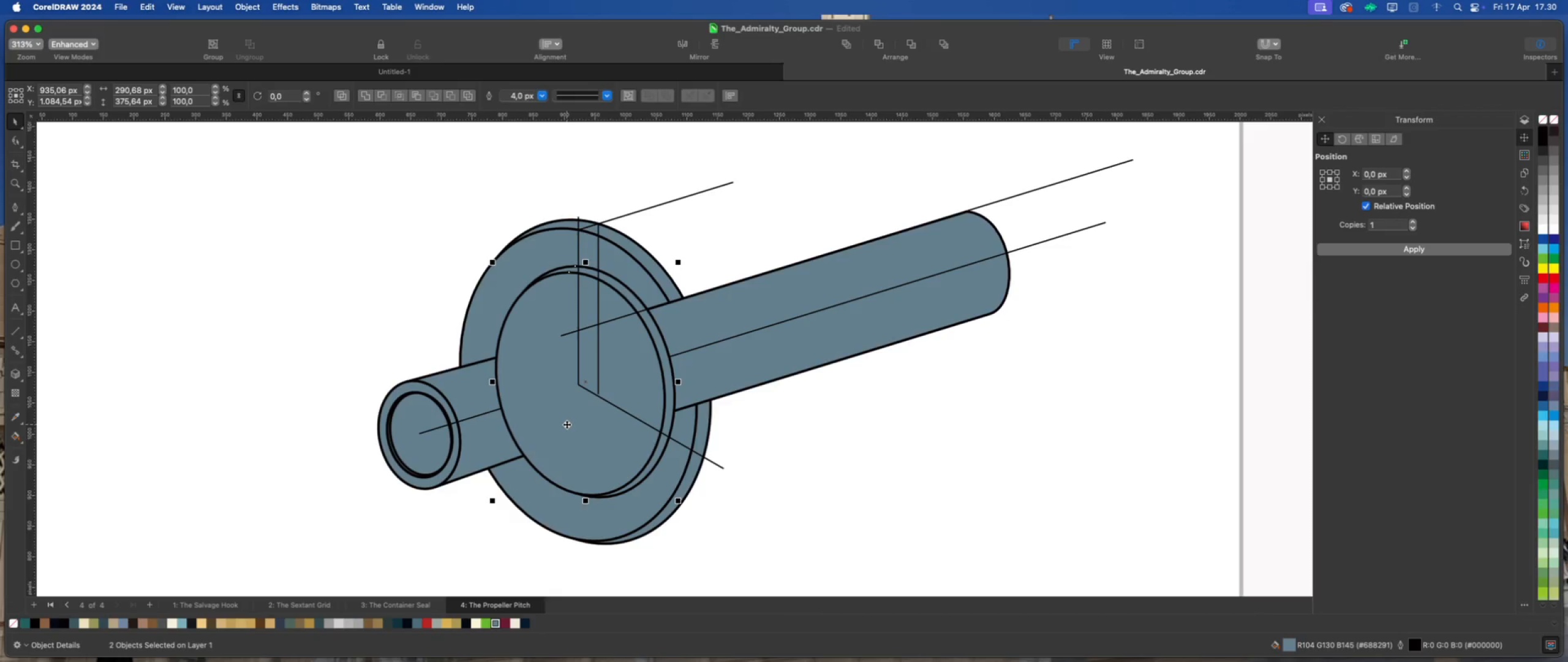 
key(Control+Numpad3)
 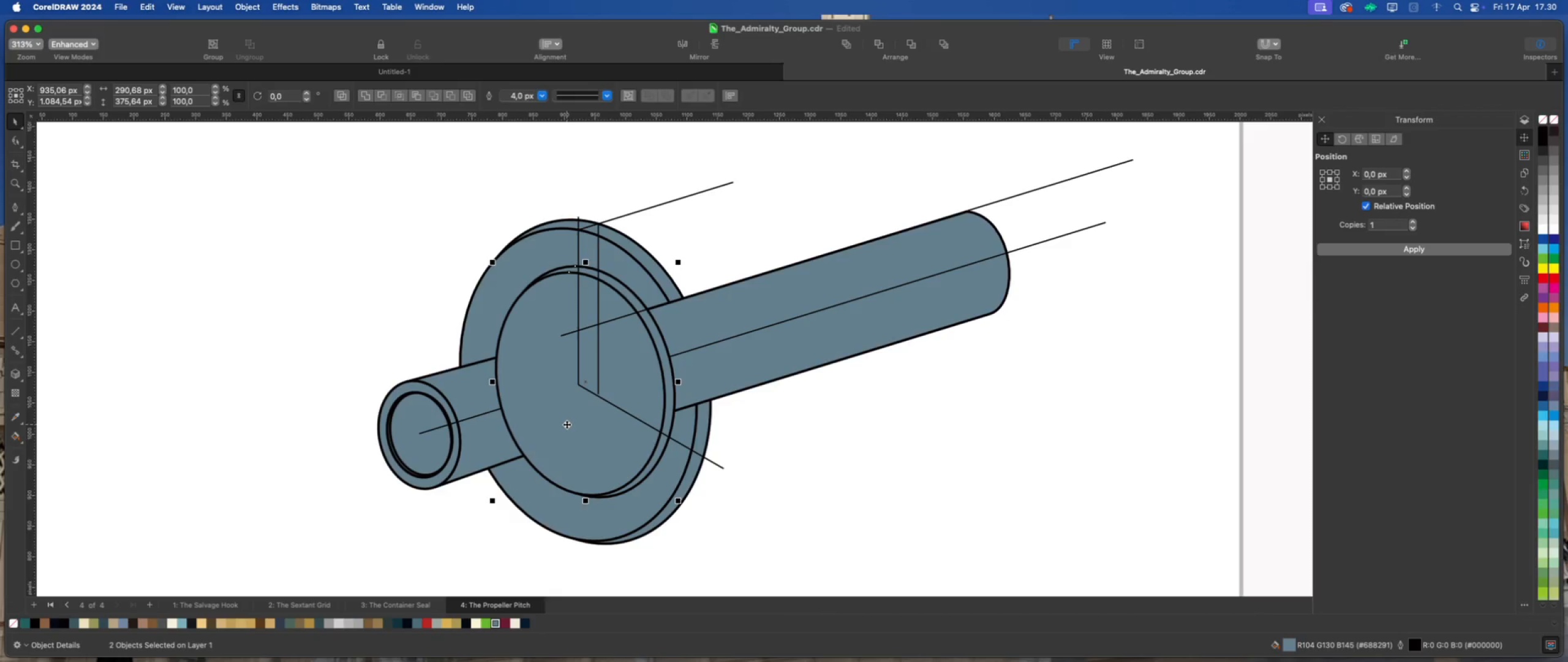 
key(Control+Numpad3)
 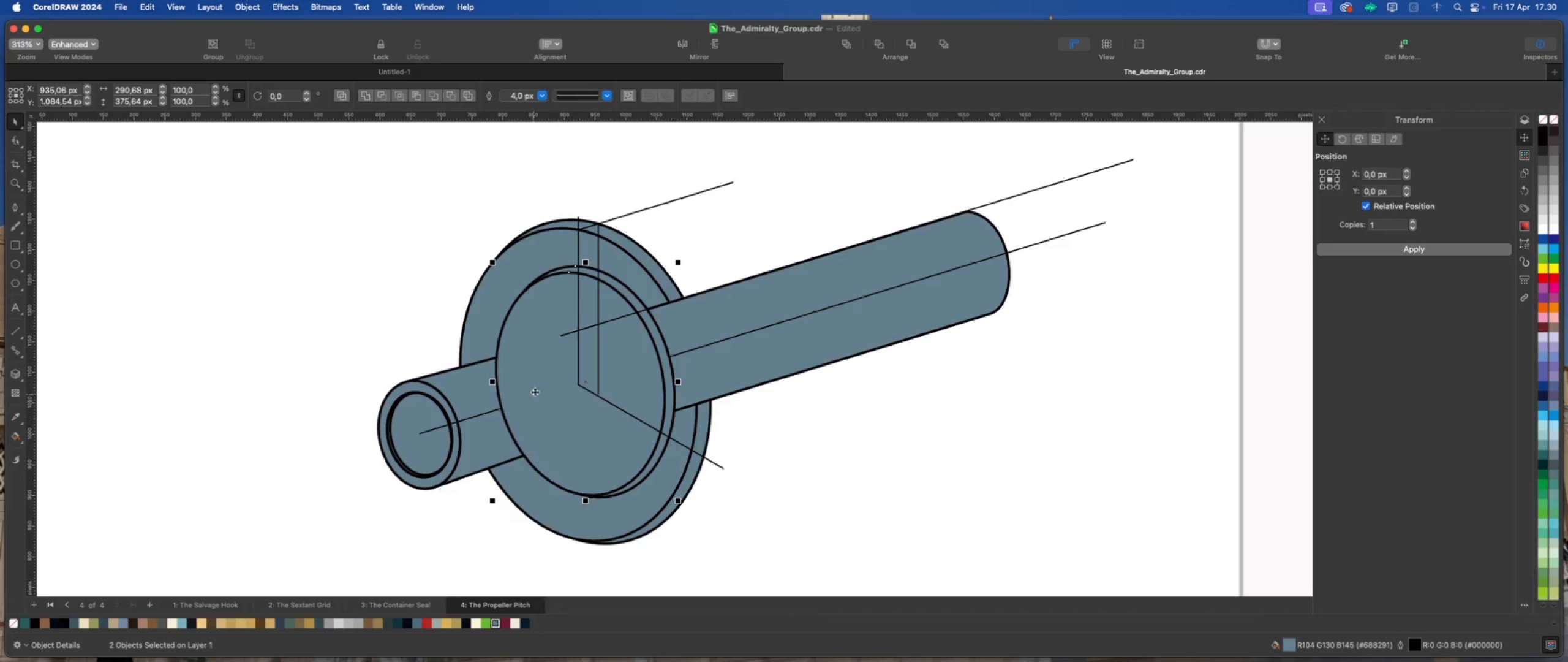 
right_click([538, 385])
 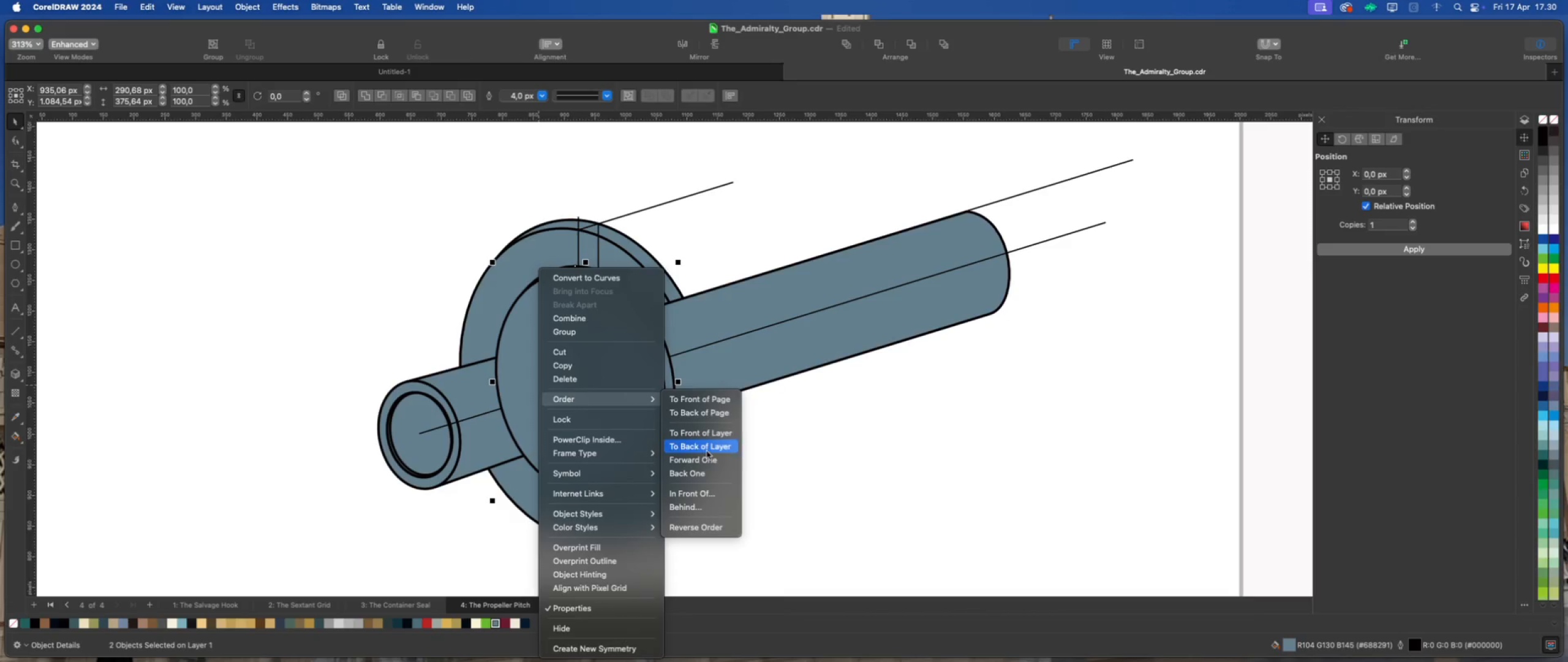 
left_click([709, 471])
 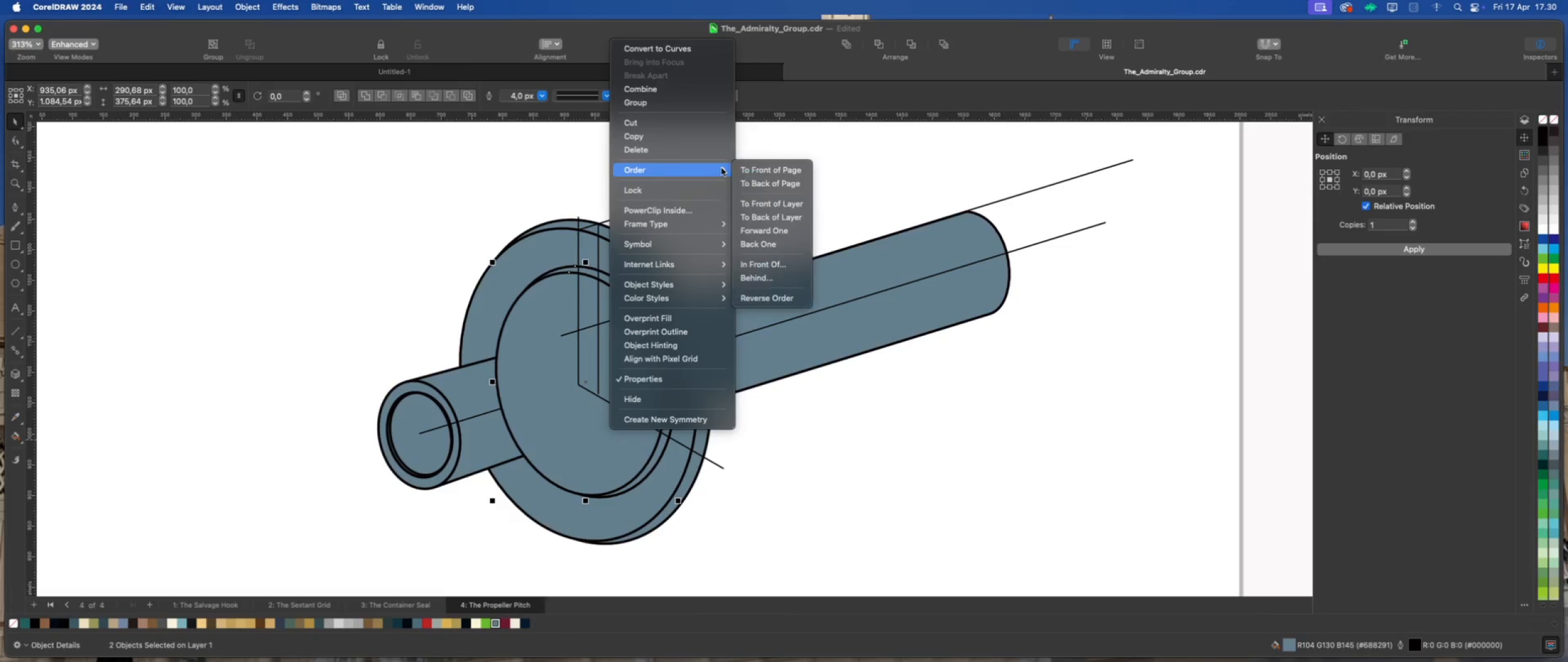 
wait(5.96)
 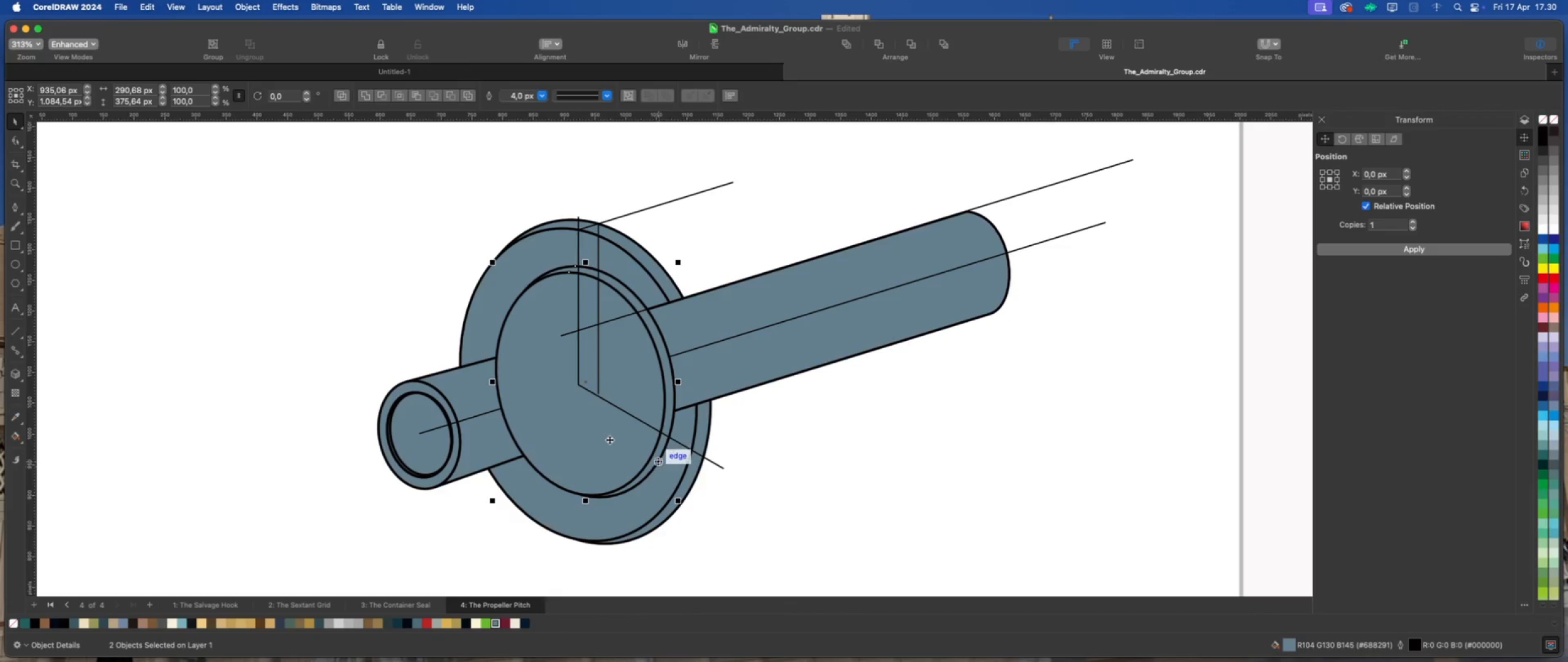 
left_click([790, 246])
 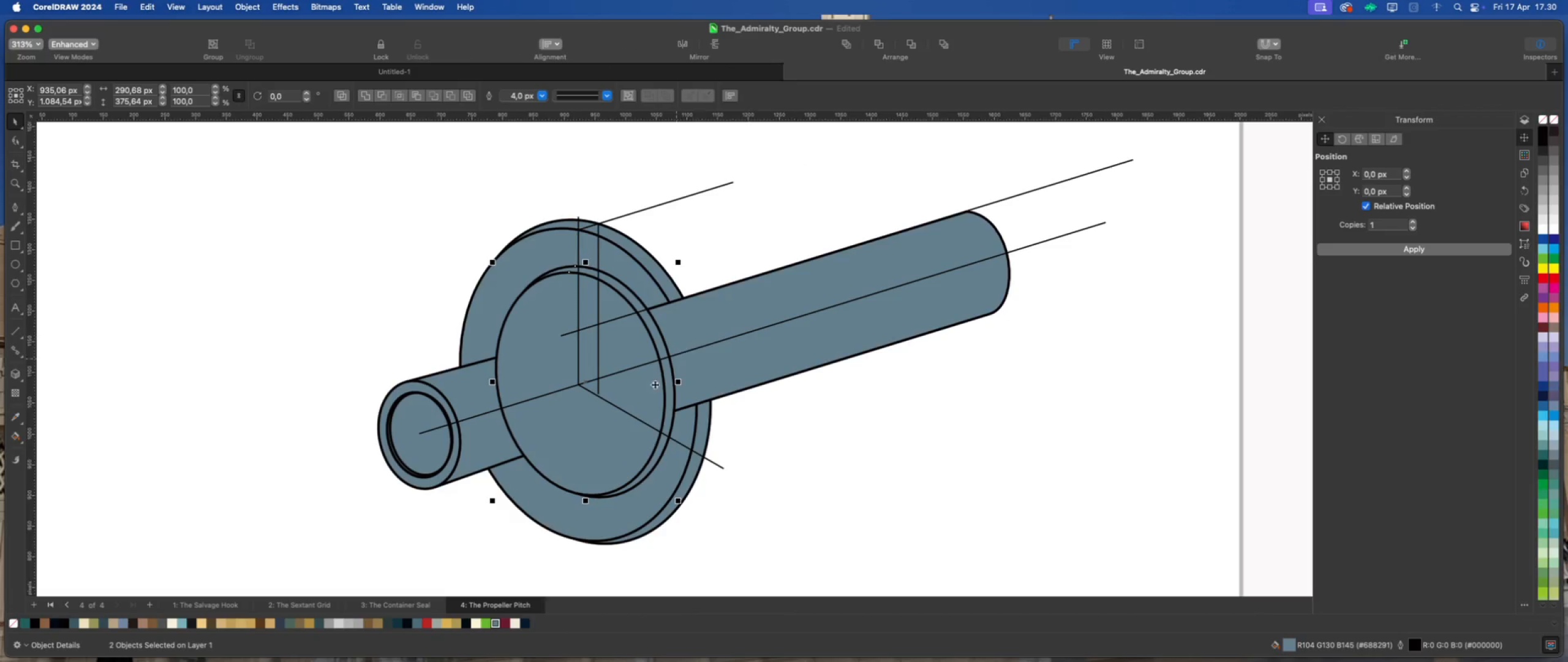 
right_click([603, 455])
 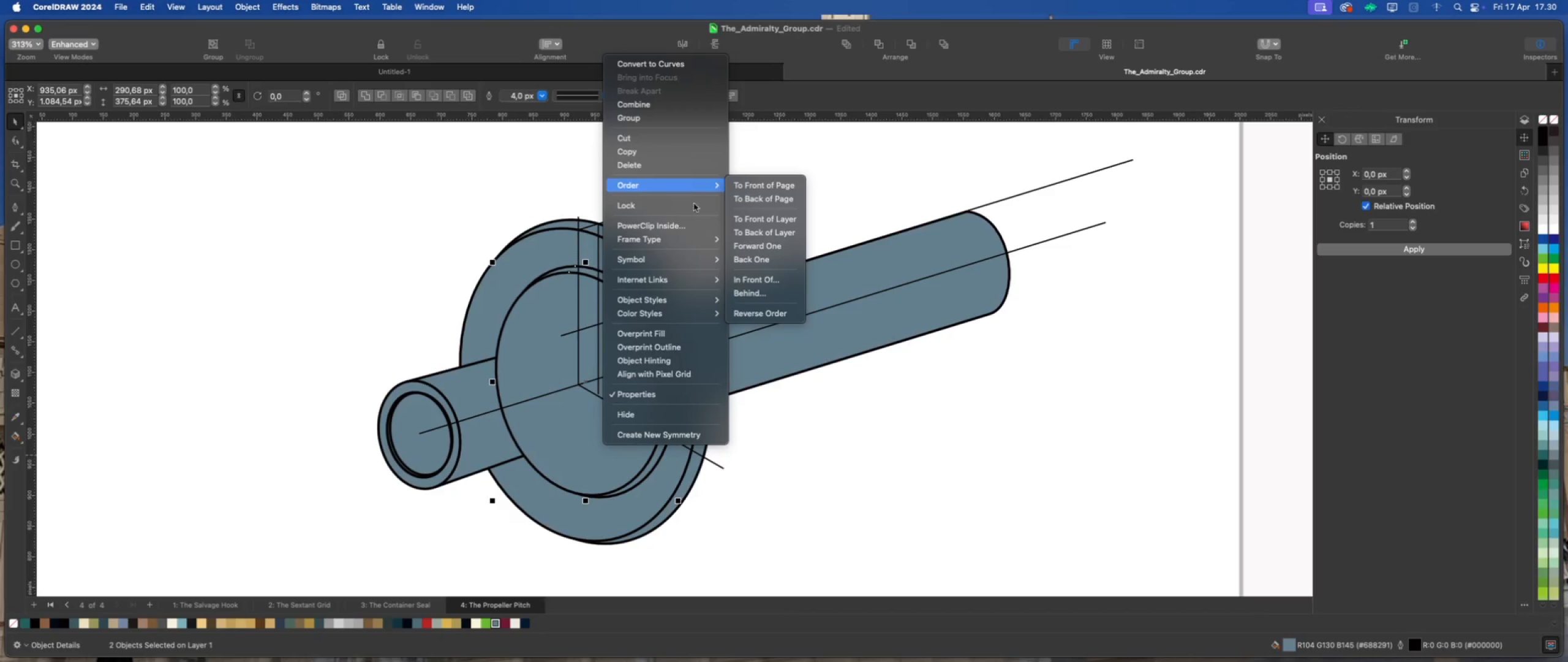 
left_click([744, 256])
 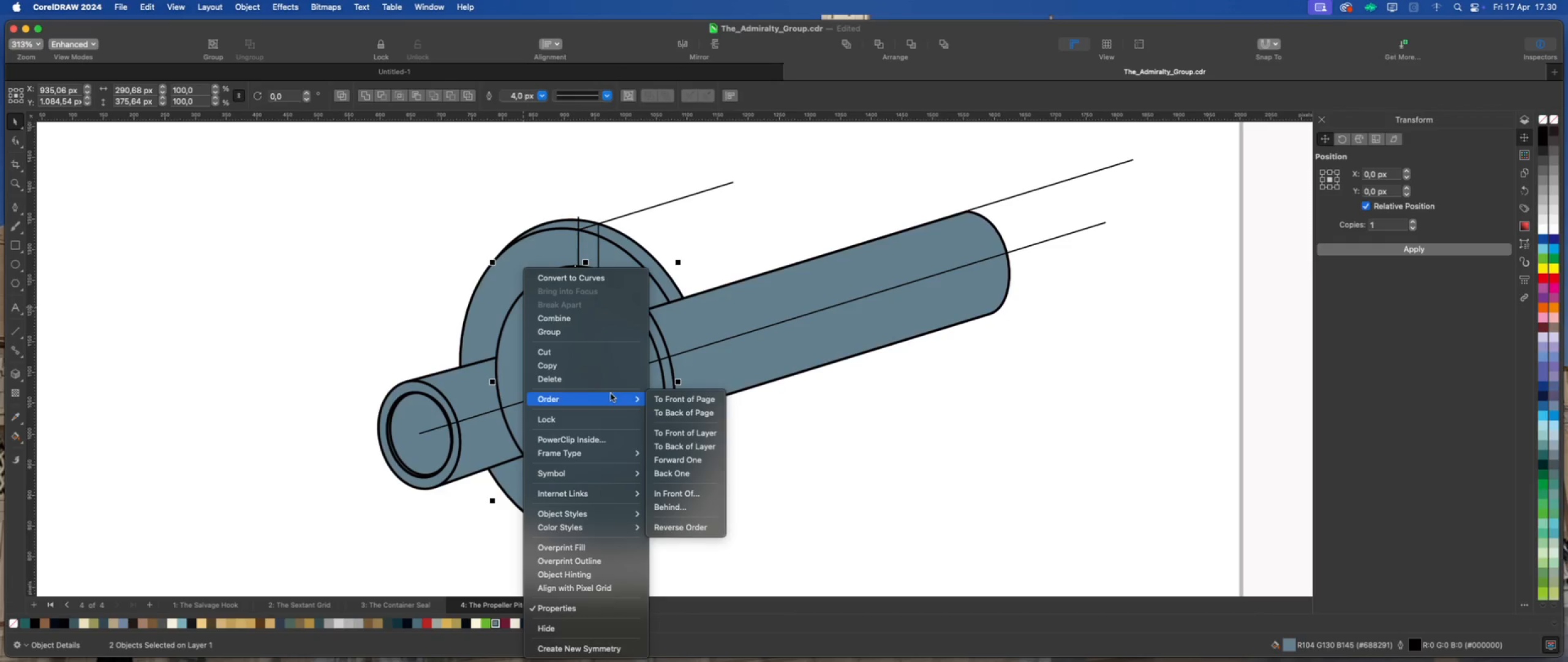 
left_click([674, 477])
 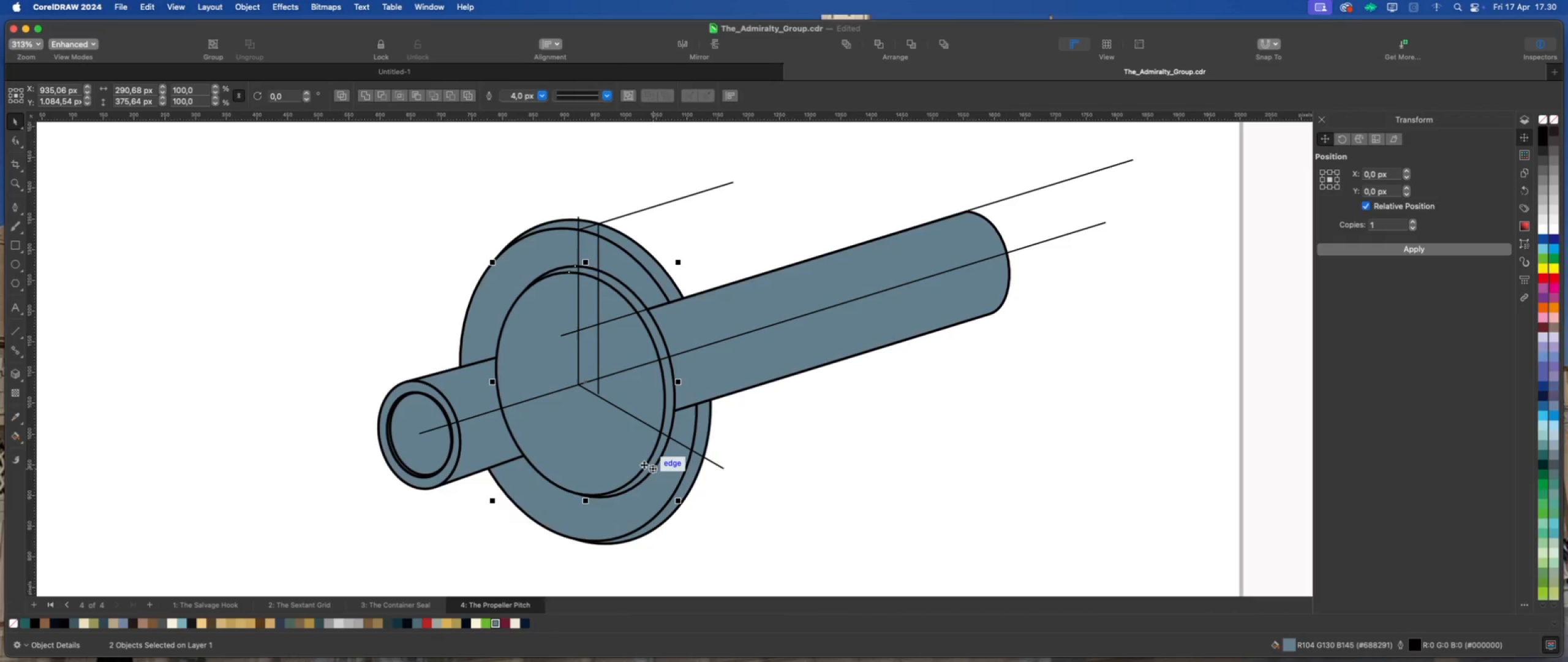 
right_click([632, 458])
 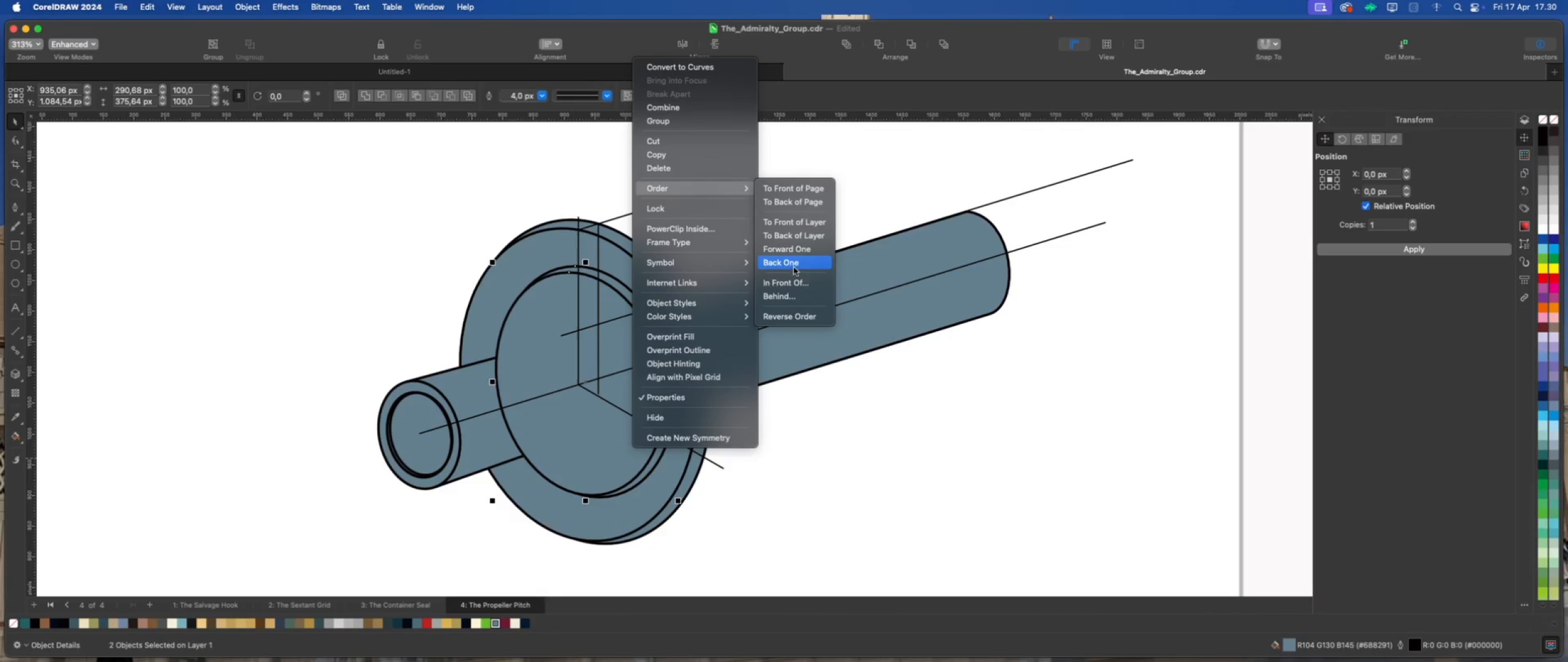 
left_click([799, 266])
 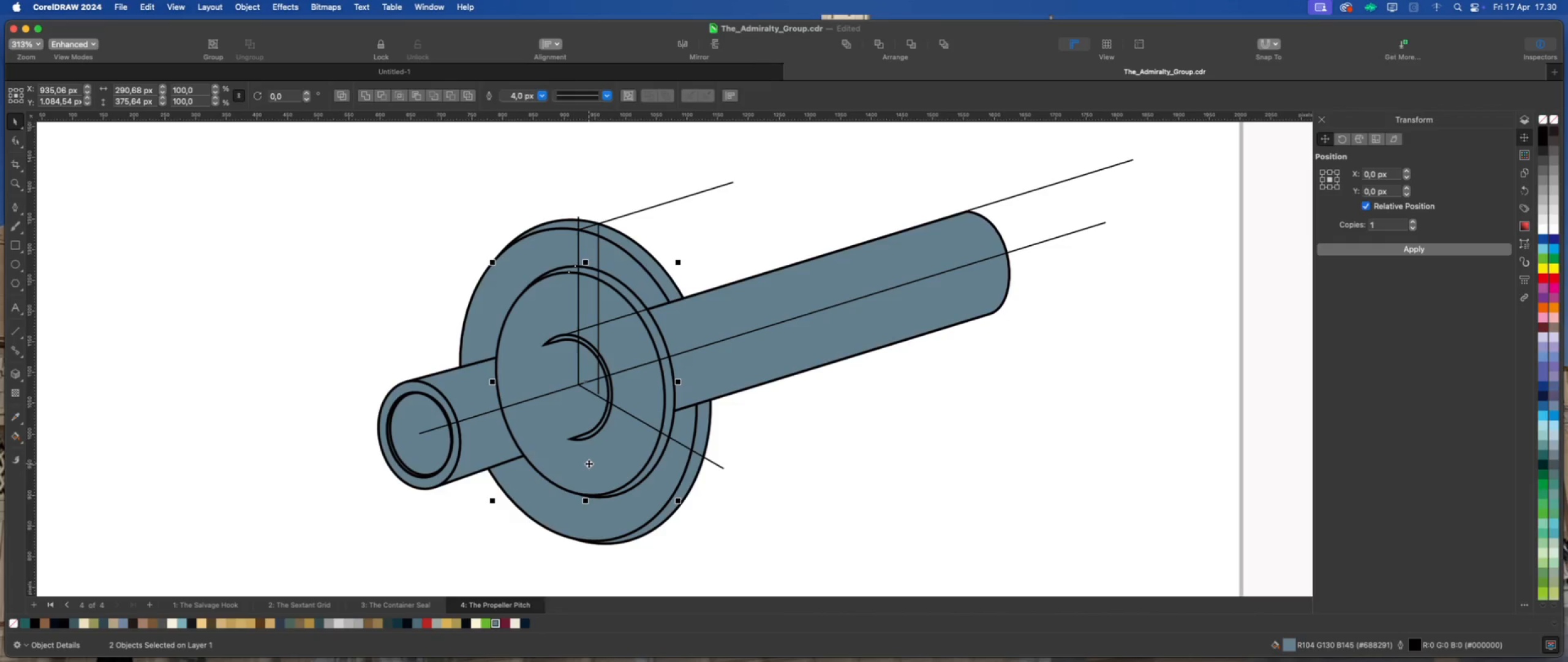 
right_click([589, 463])
 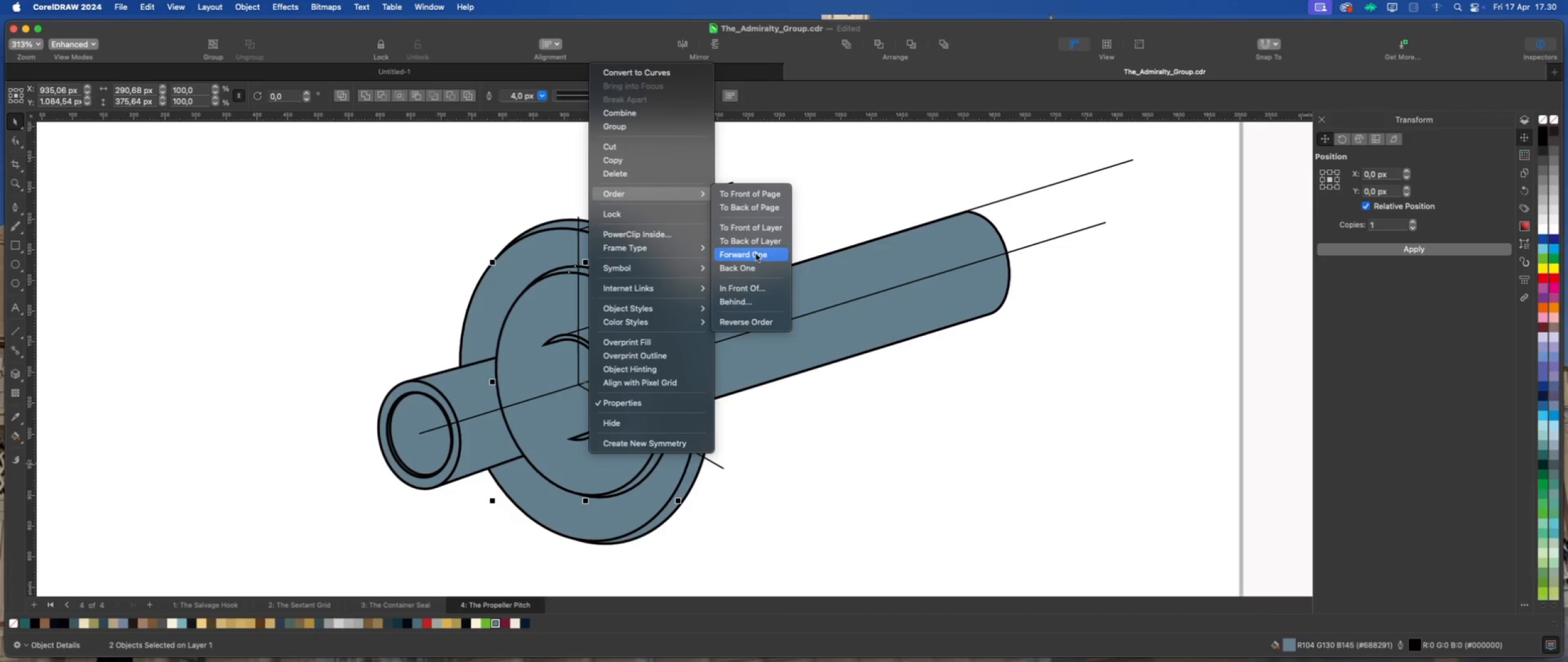 
left_click([761, 267])
 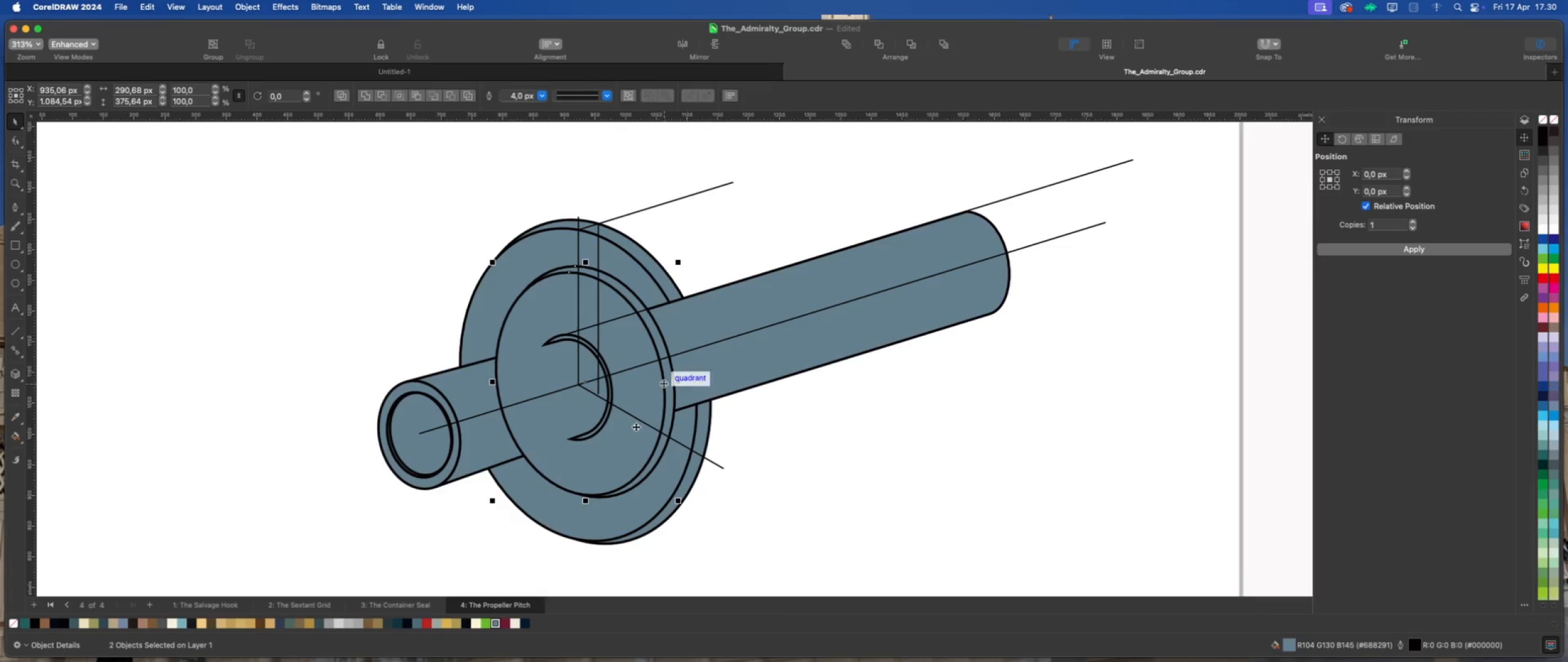 
right_click([626, 452])
 